 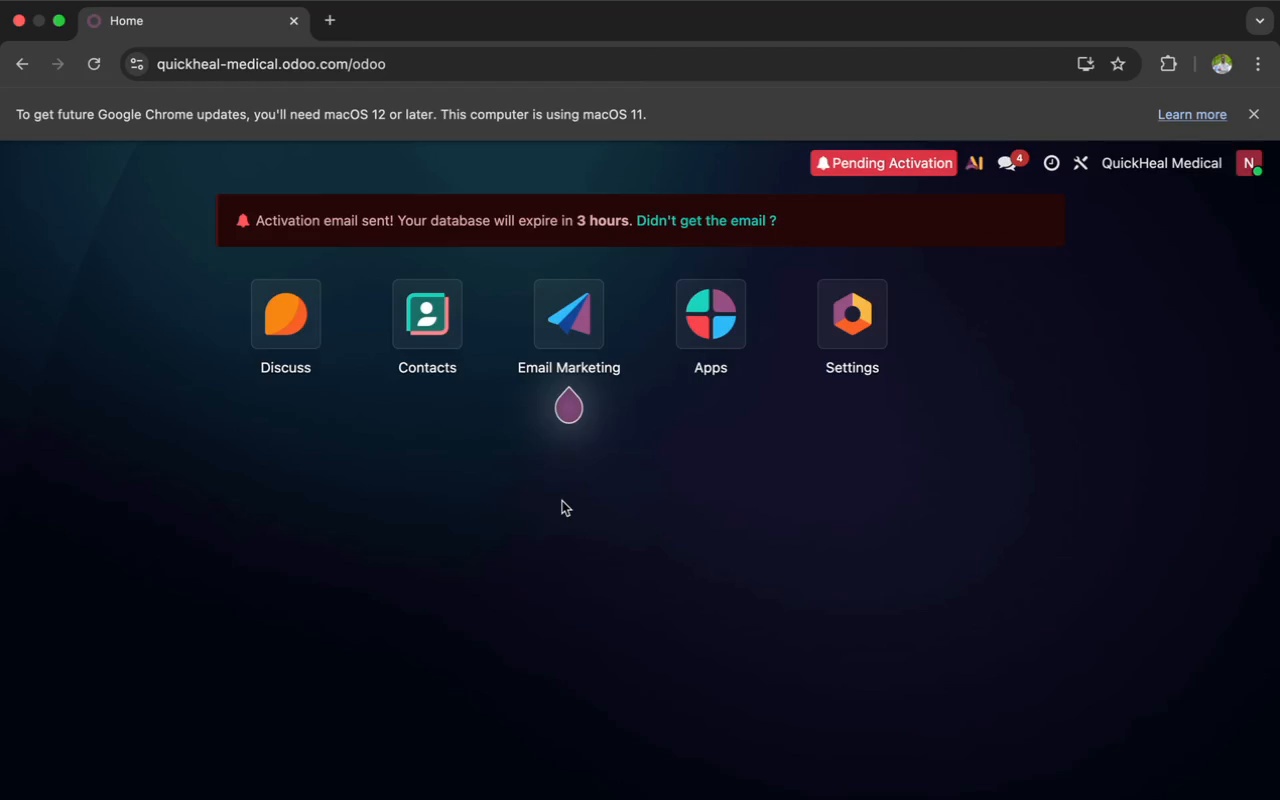 
left_click([556, 339])
 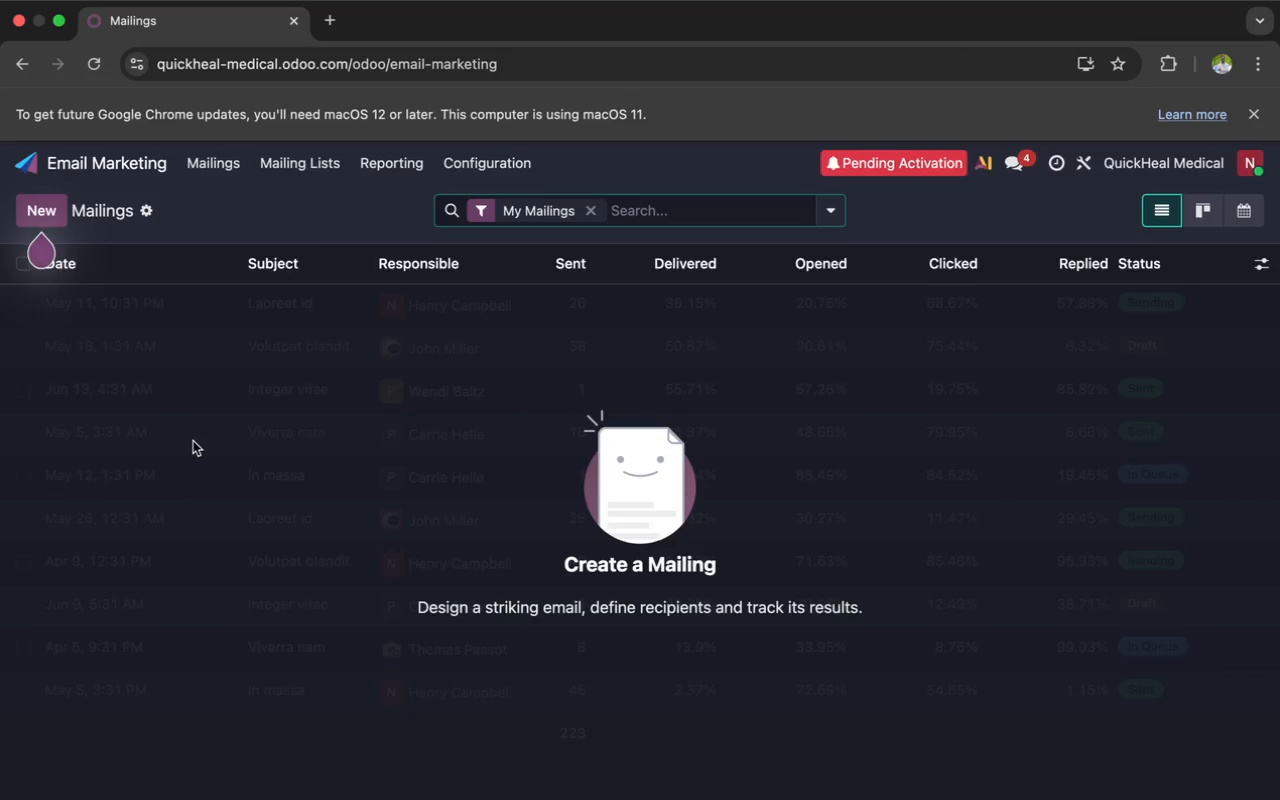 
wait(82.01)
 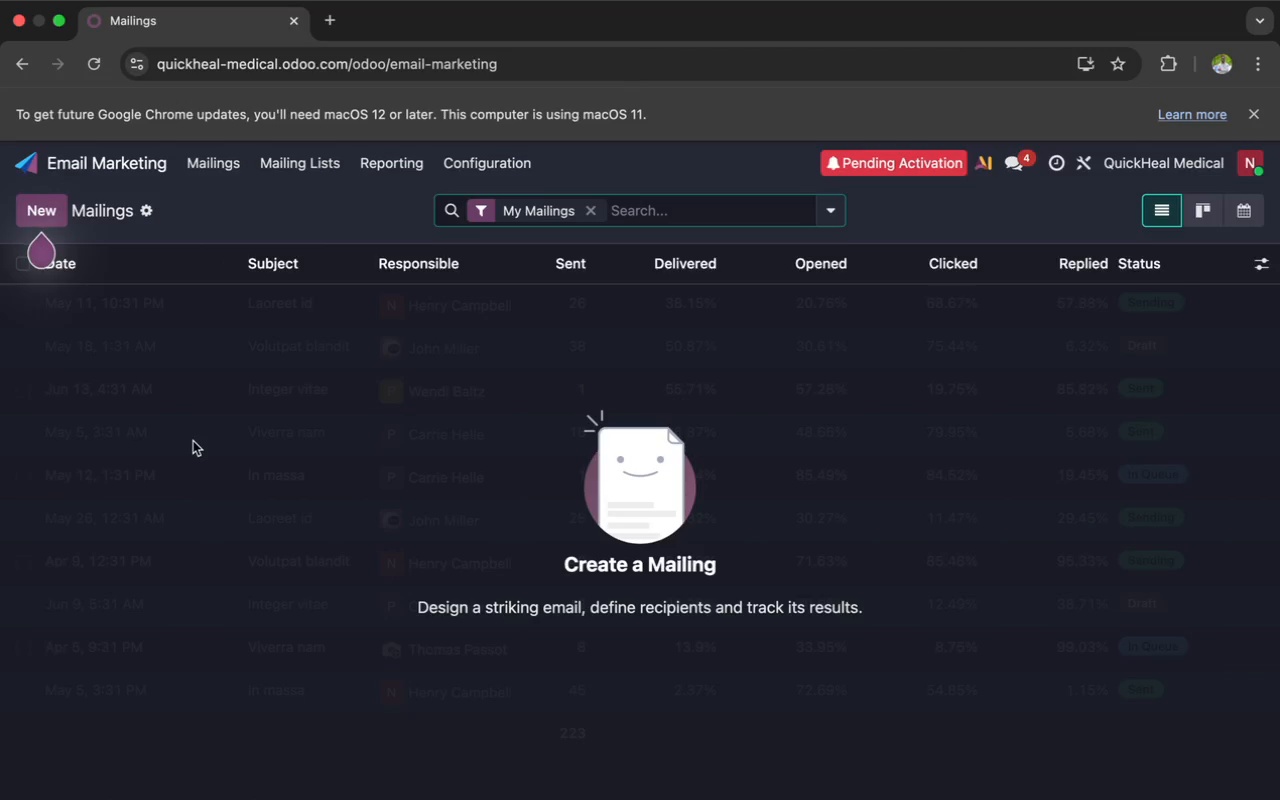 
scroll: coordinate [409, 574], scroll_direction: none, amount: 0.0
 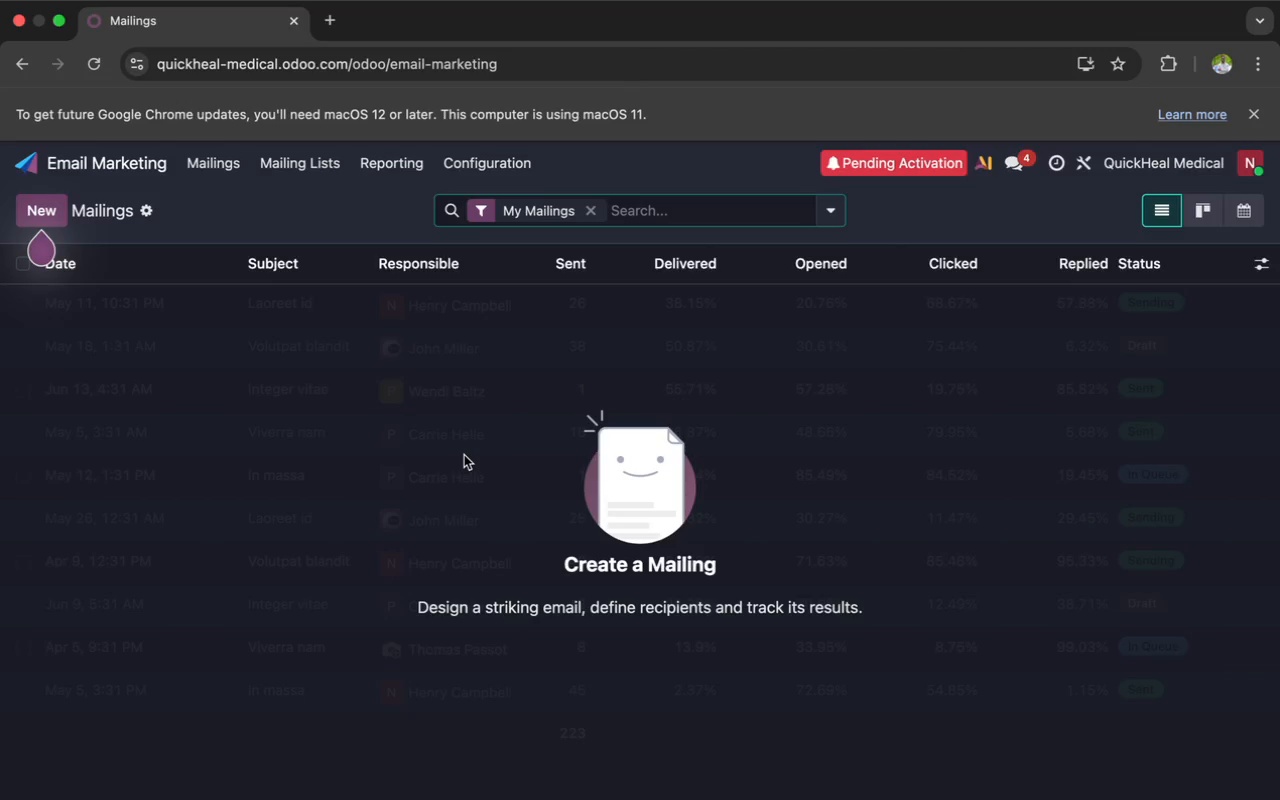 
wait(60.25)
 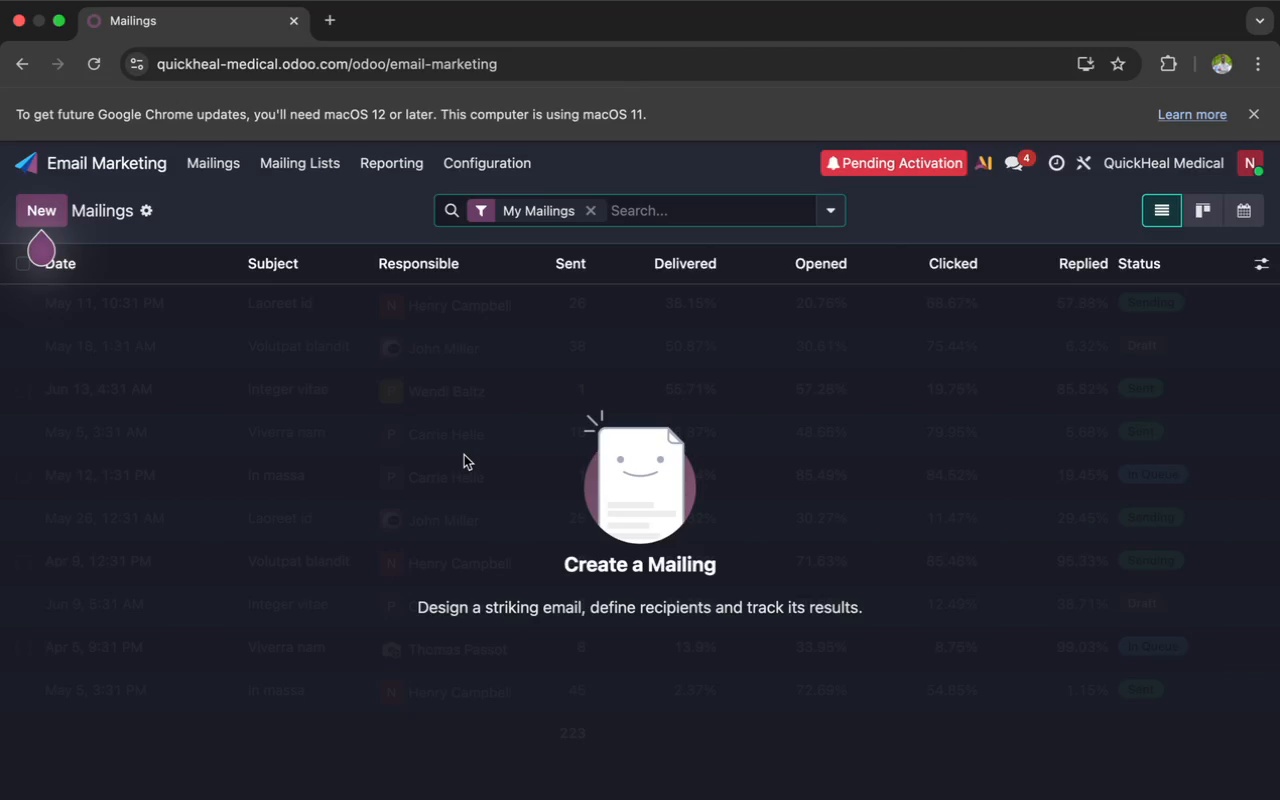 
scroll: coordinate [464, 455], scroll_direction: down, amount: 8.0
 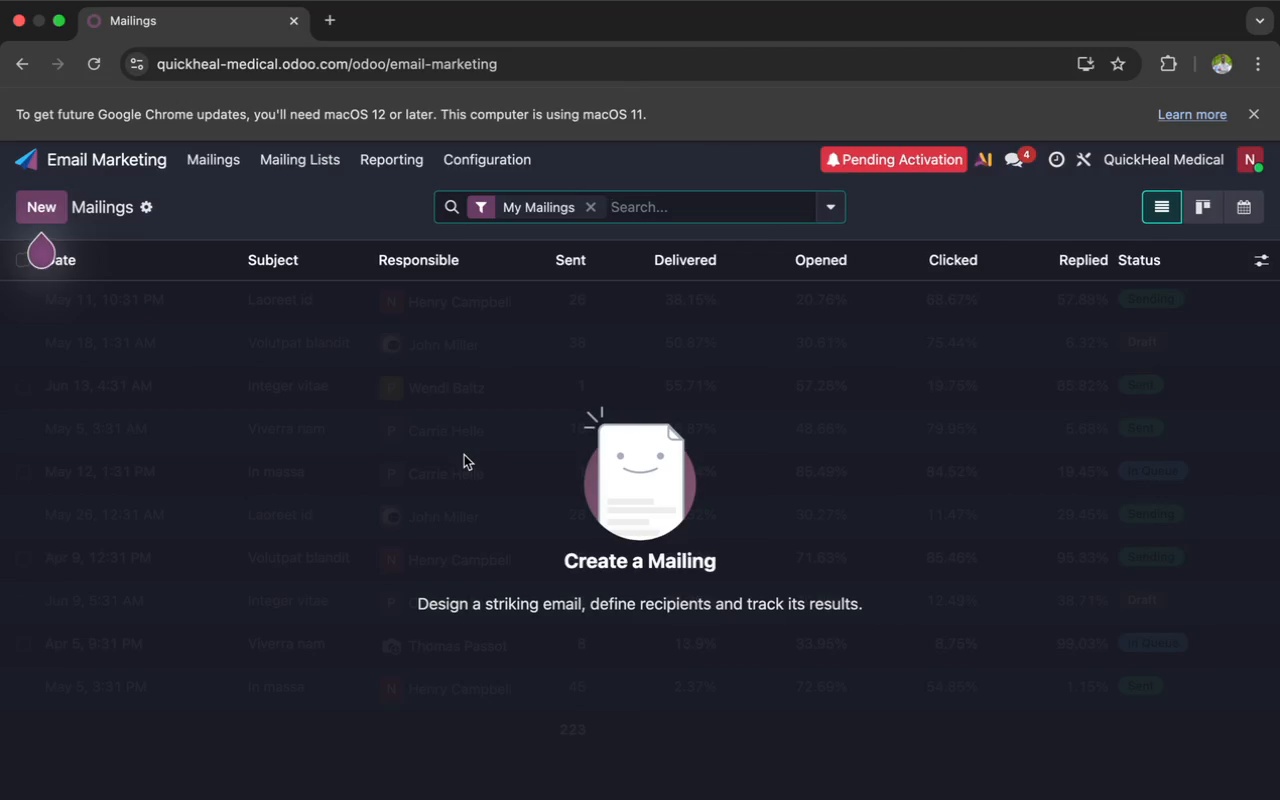 
wait(5.31)
 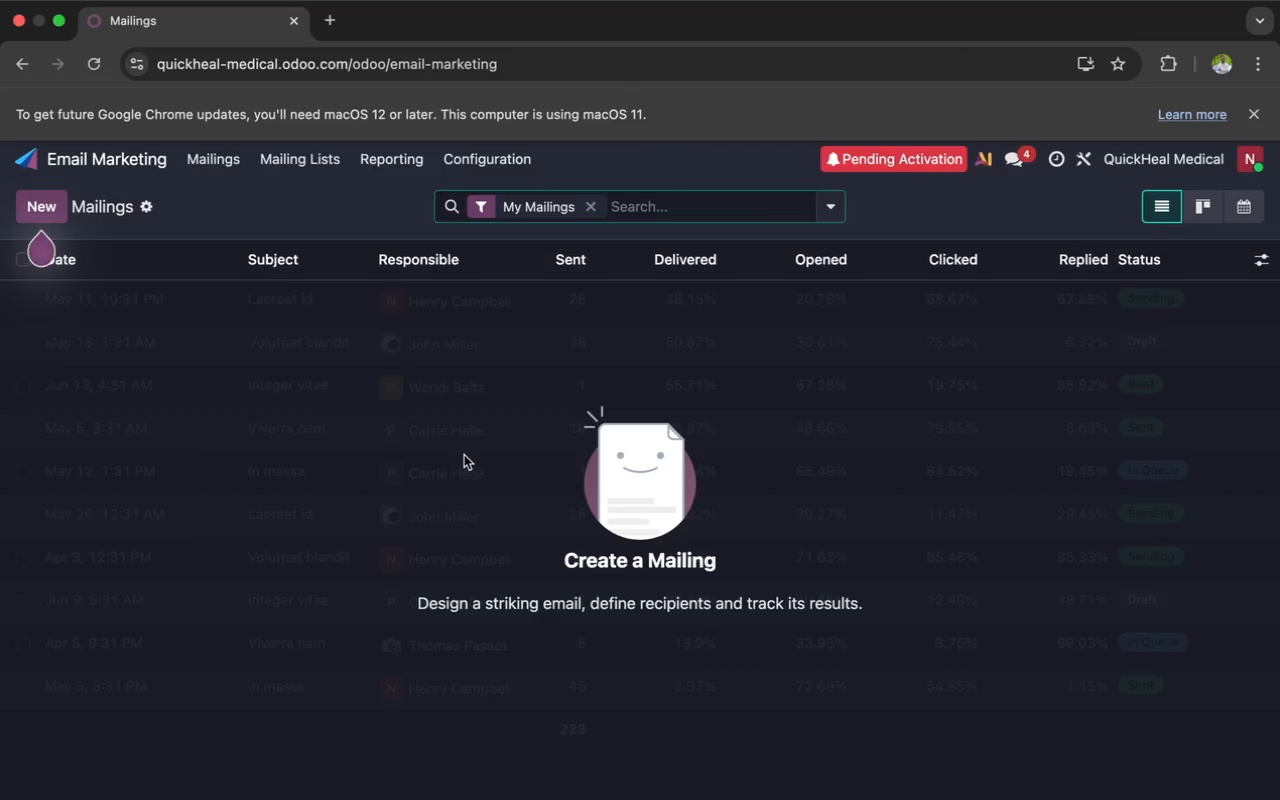 
scroll: coordinate [457, 455], scroll_direction: up, amount: 8.0
 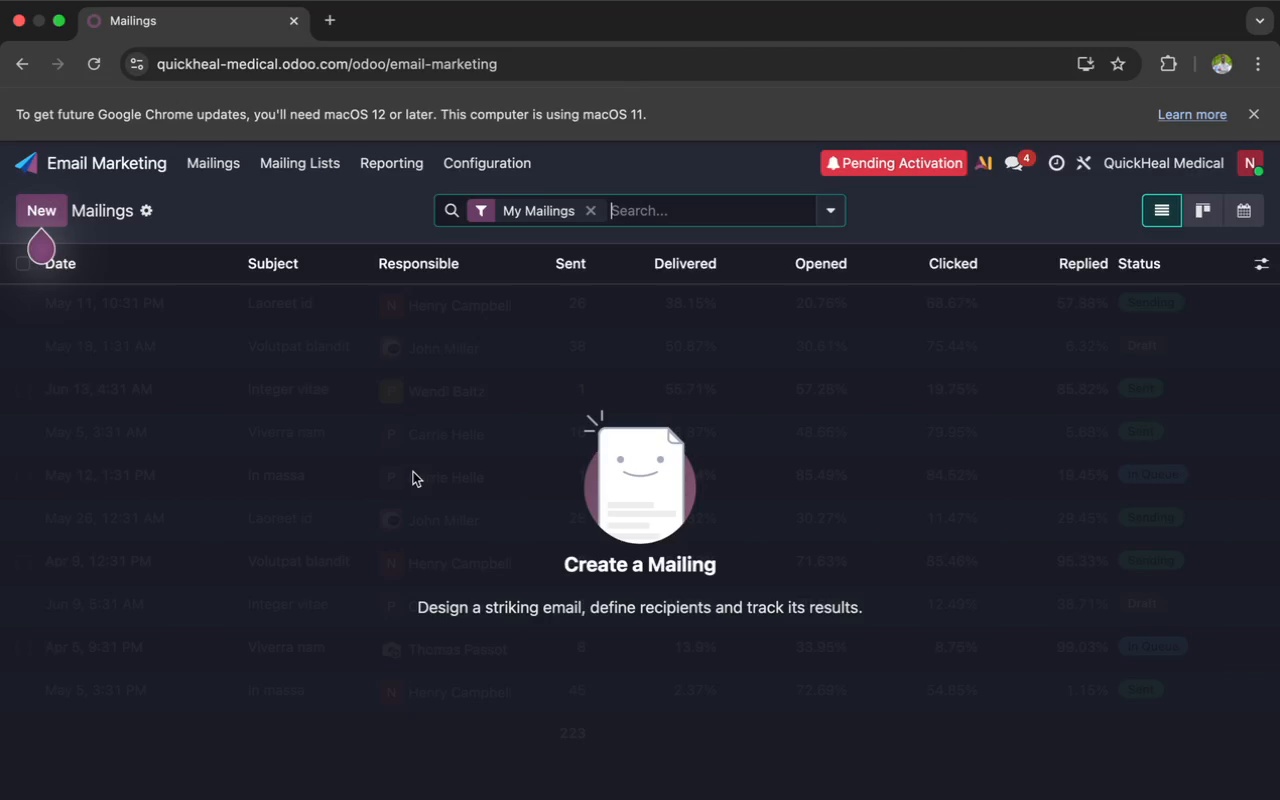 
wait(28.19)
 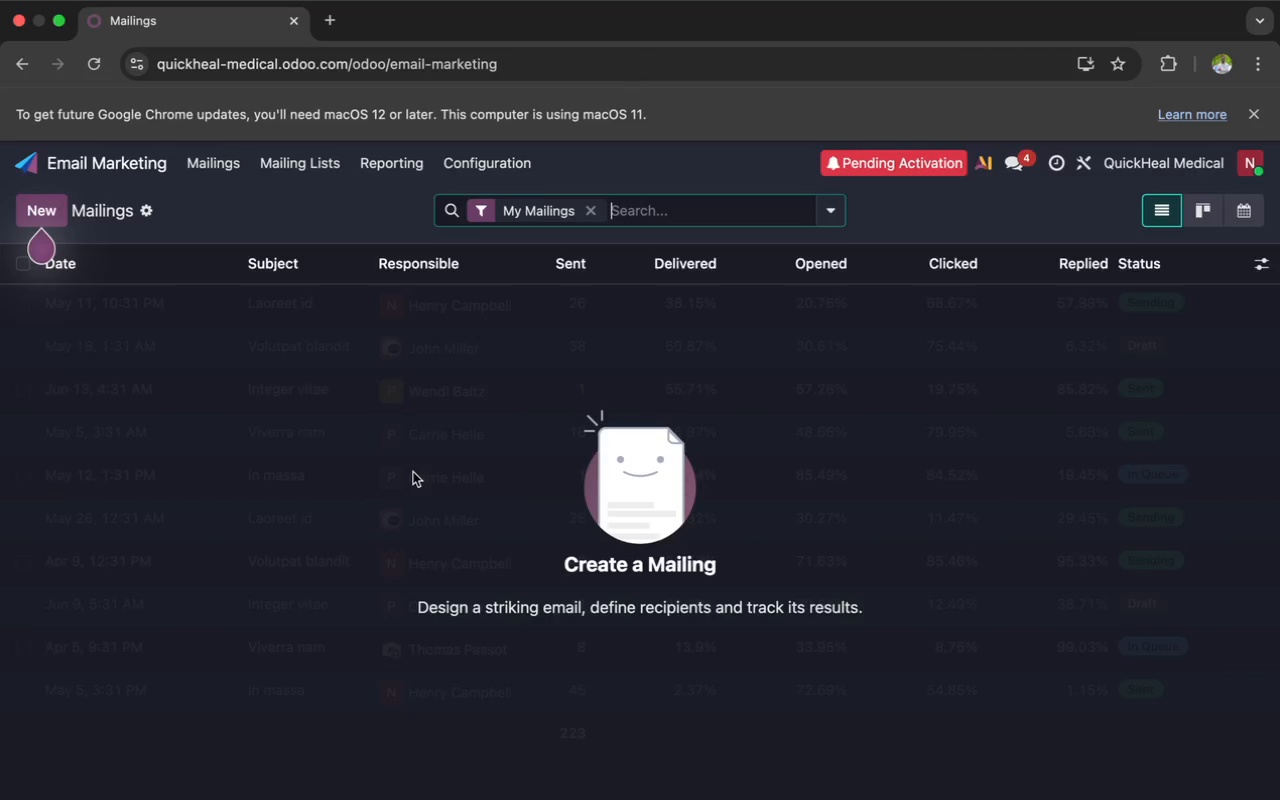 
scroll: coordinate [551, 368], scroll_direction: down, amount: 1.0
 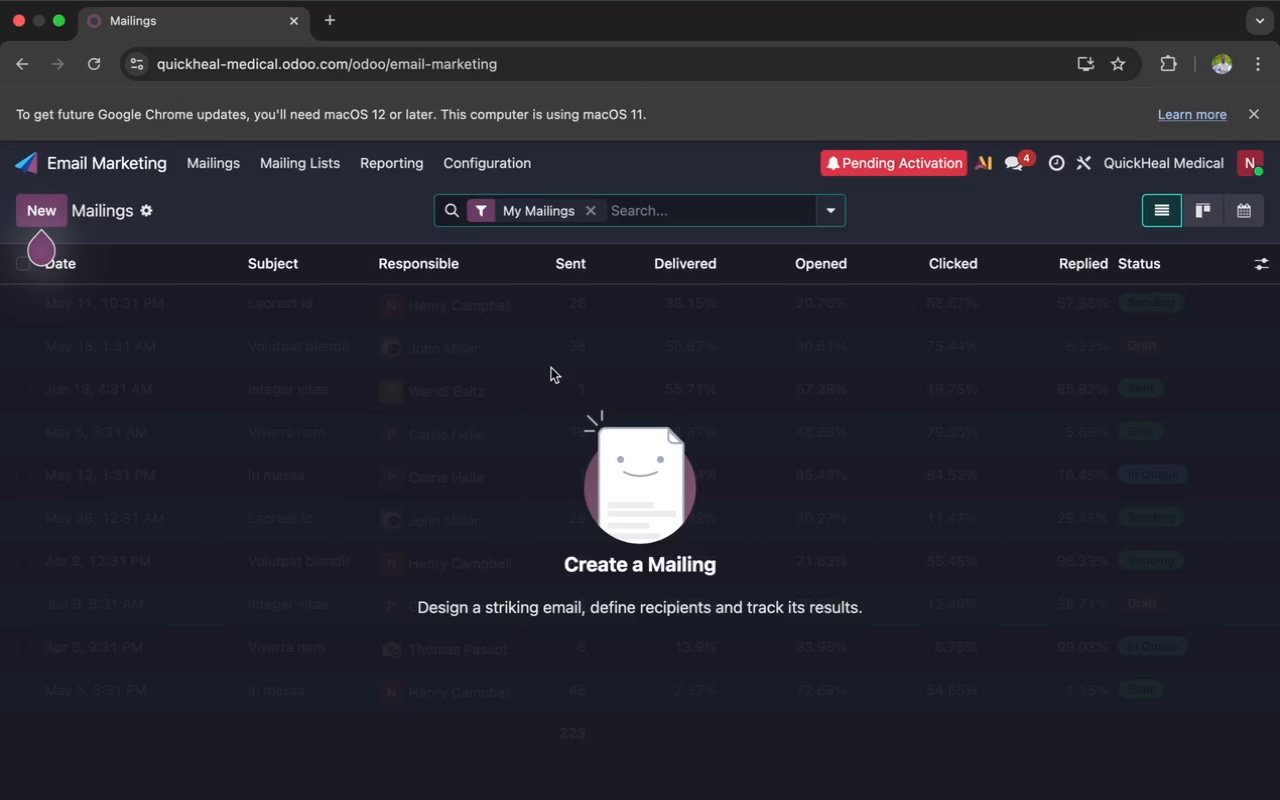 
wait(17.14)
 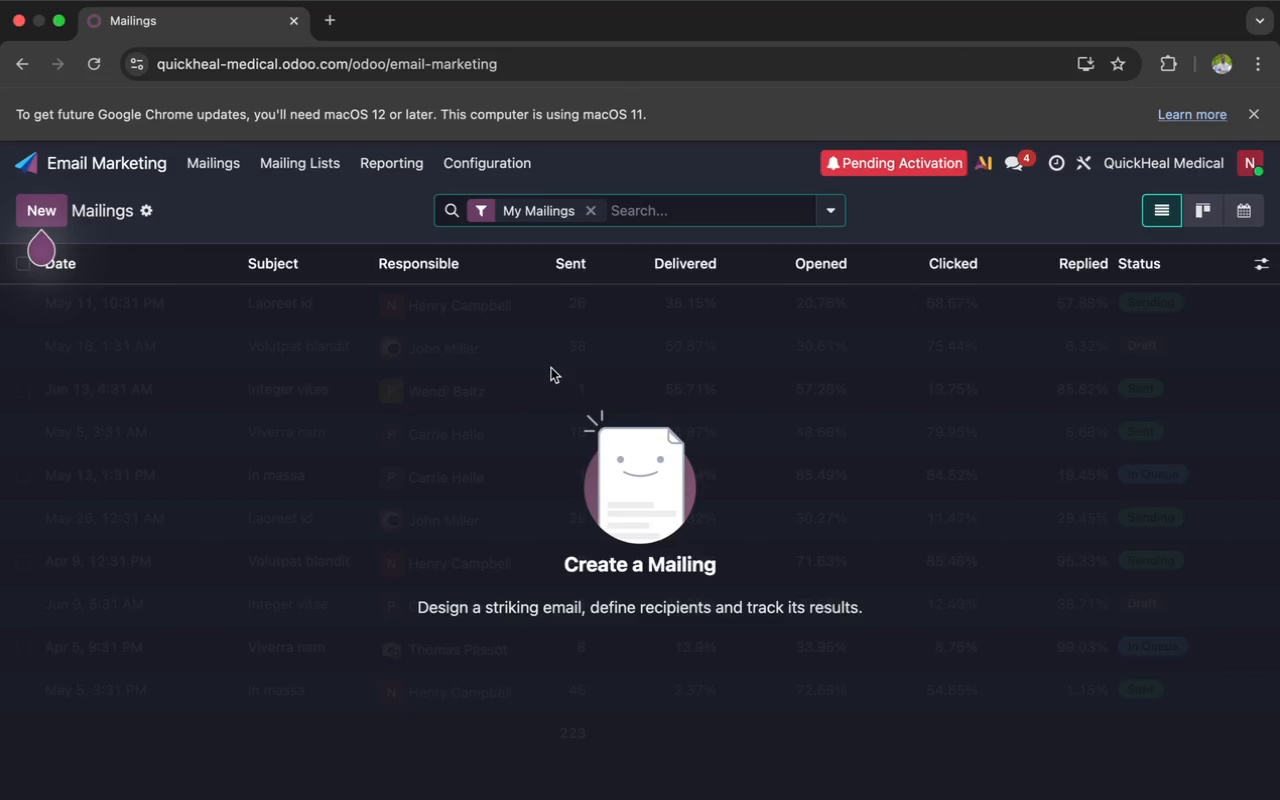 
scroll: coordinate [740, 375], scroll_direction: down, amount: 48.0
 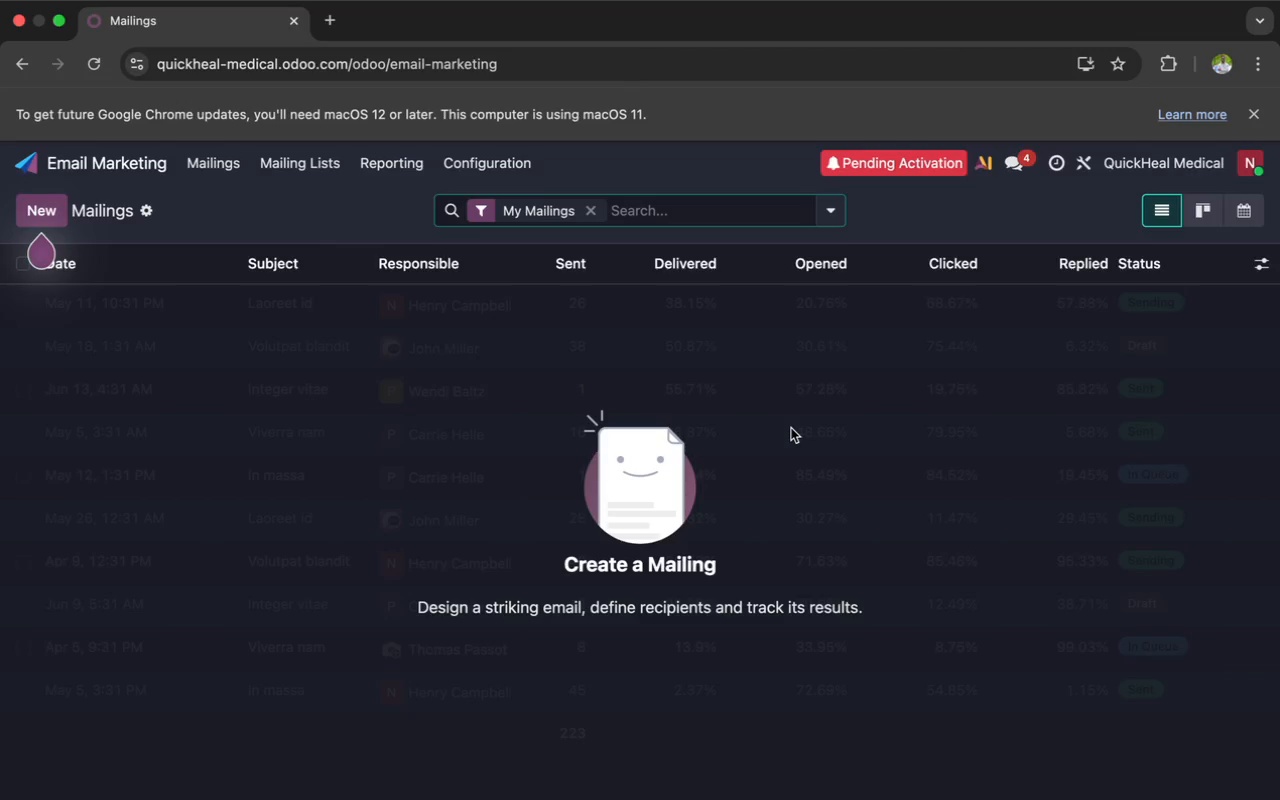 
wait(23.7)
 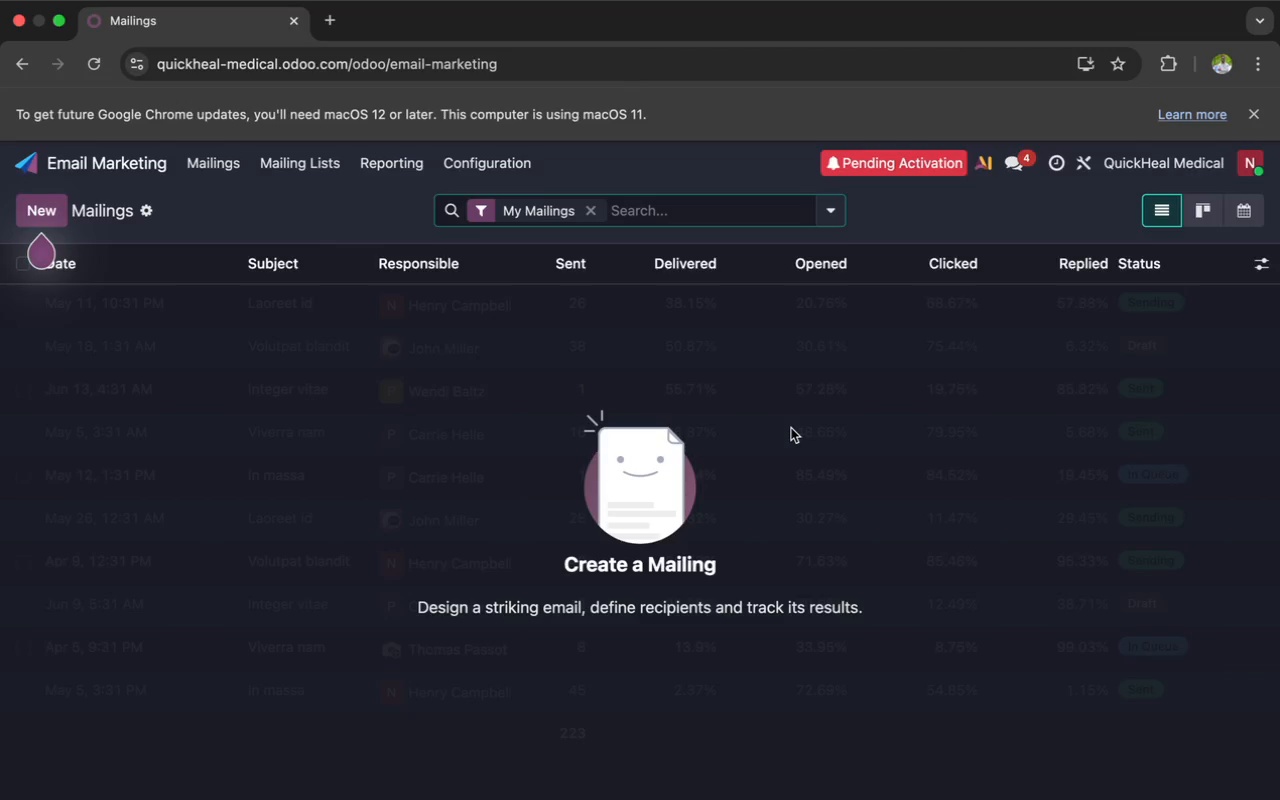 
scroll: coordinate [791, 428], scroll_direction: up, amount: 4.0
 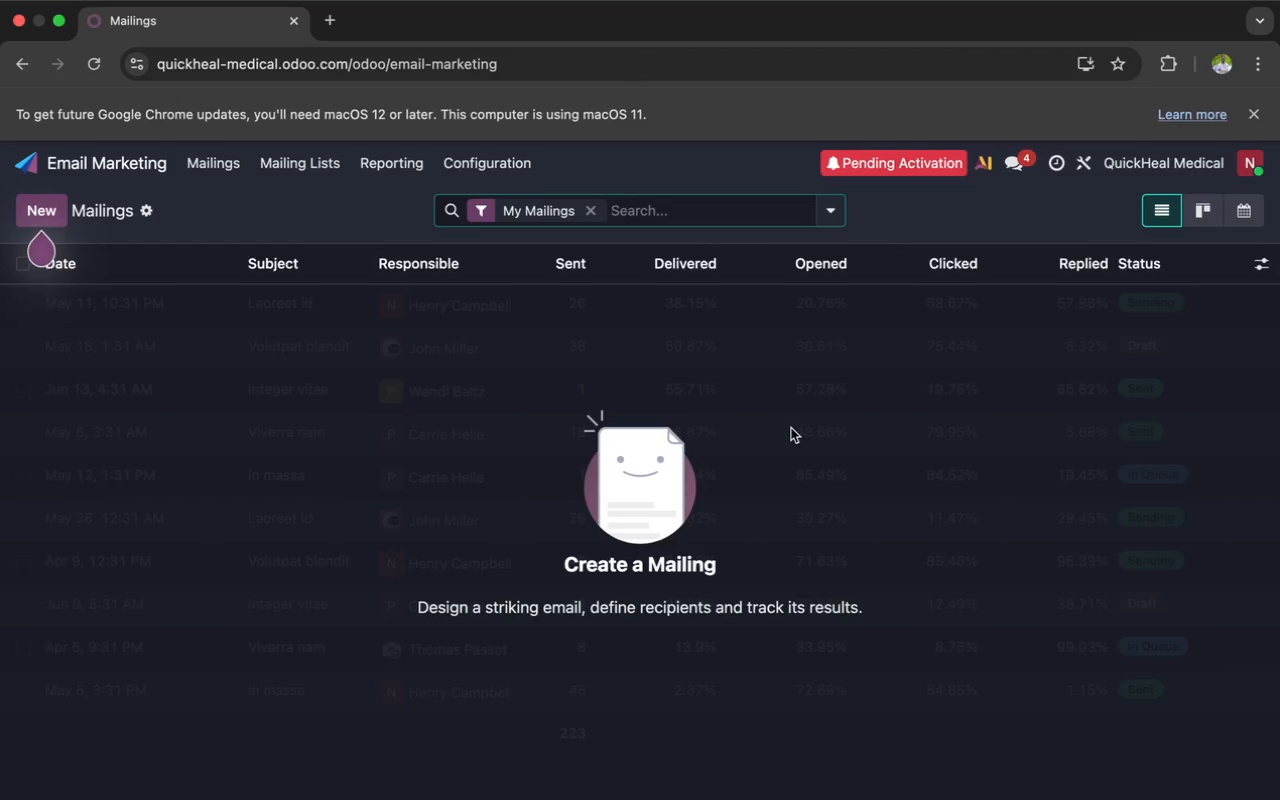 
wait(14.18)
 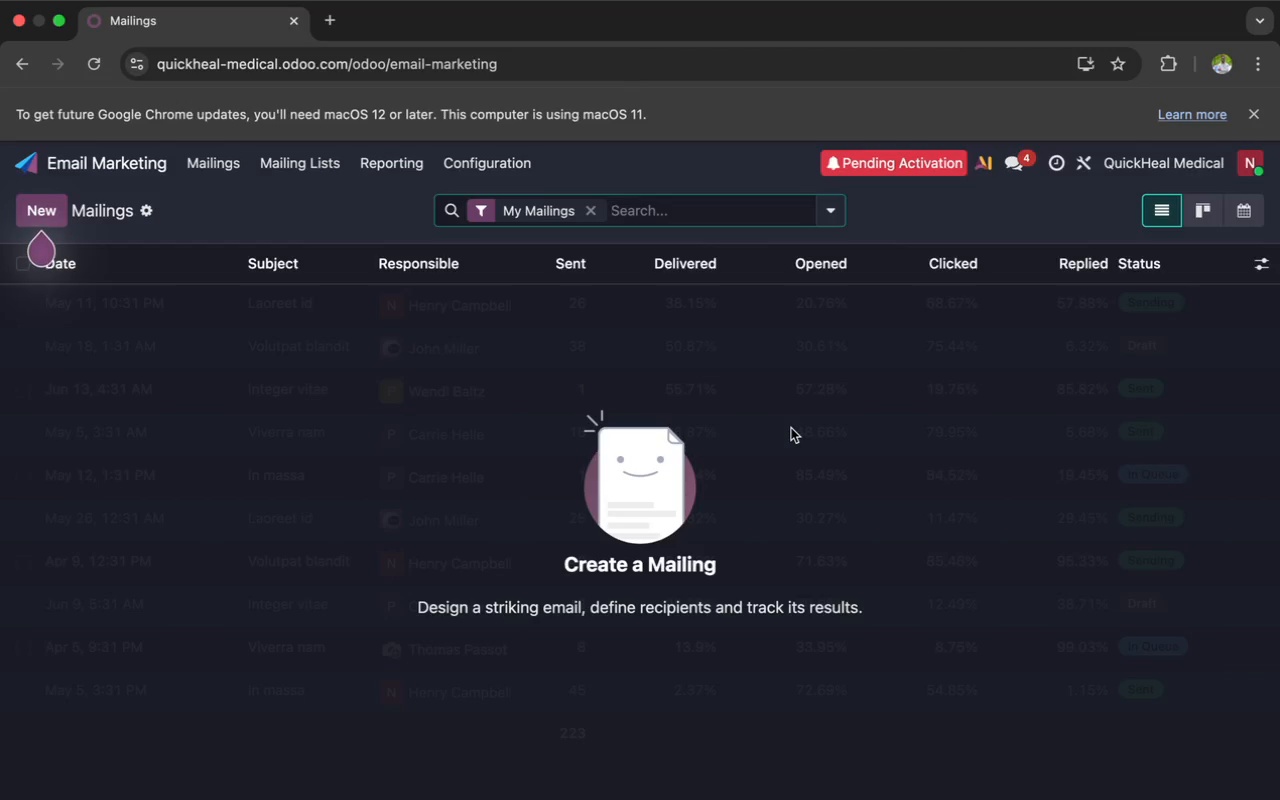 
scroll: coordinate [776, 401], scroll_direction: none, amount: 0.0
 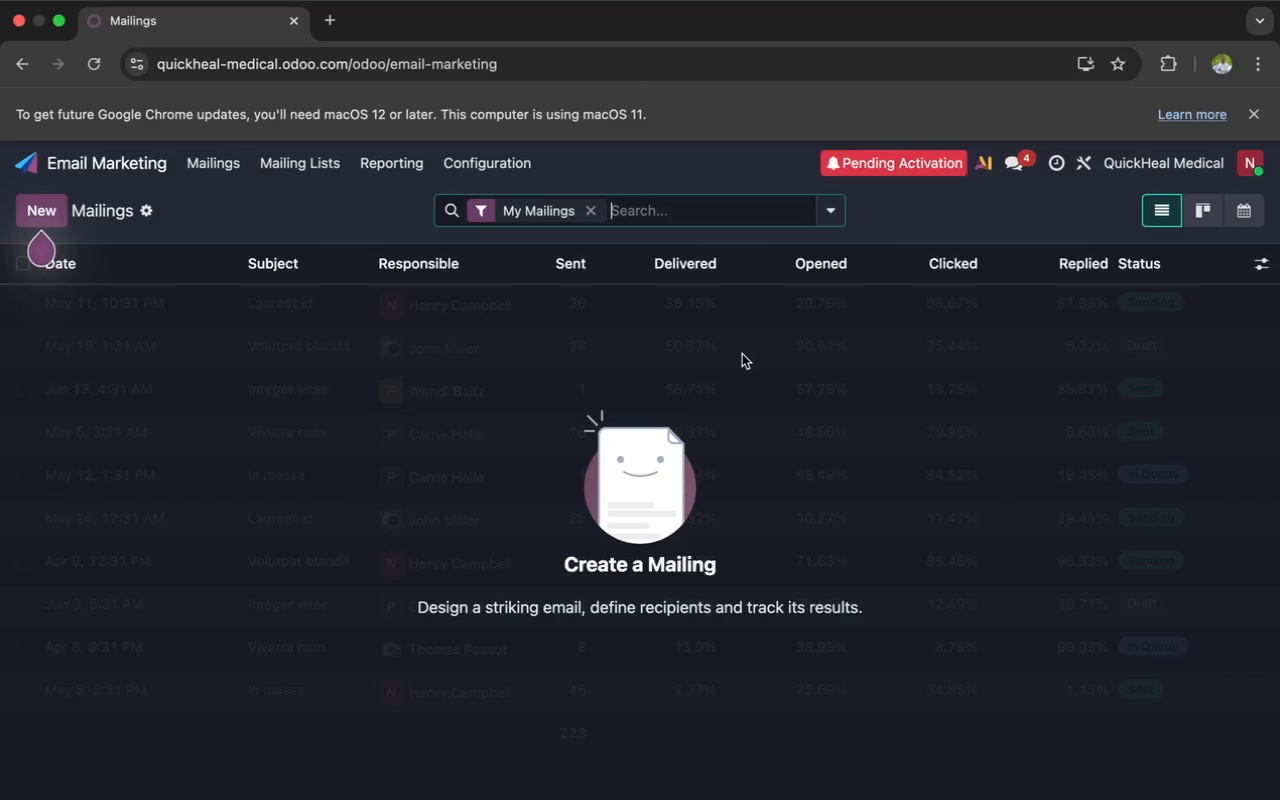 
wait(59.61)
 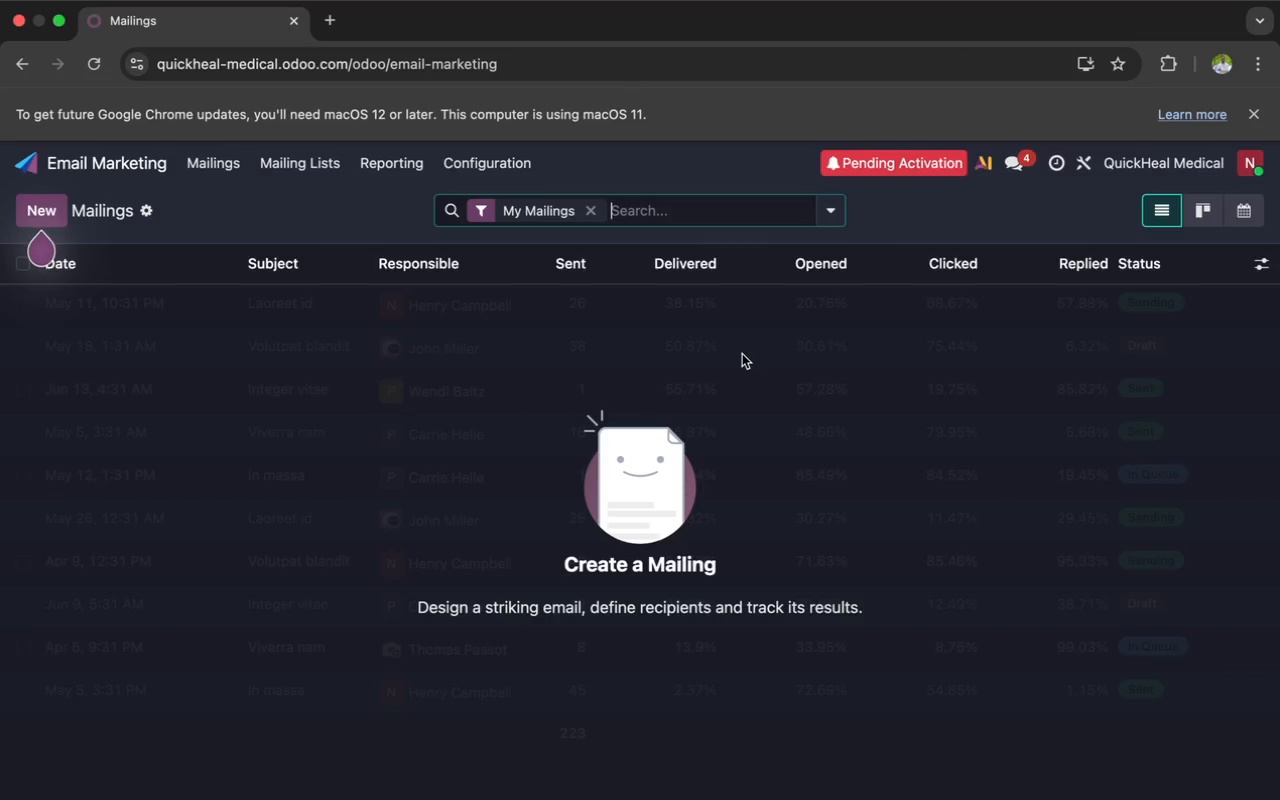 
left_click([320, 167])
 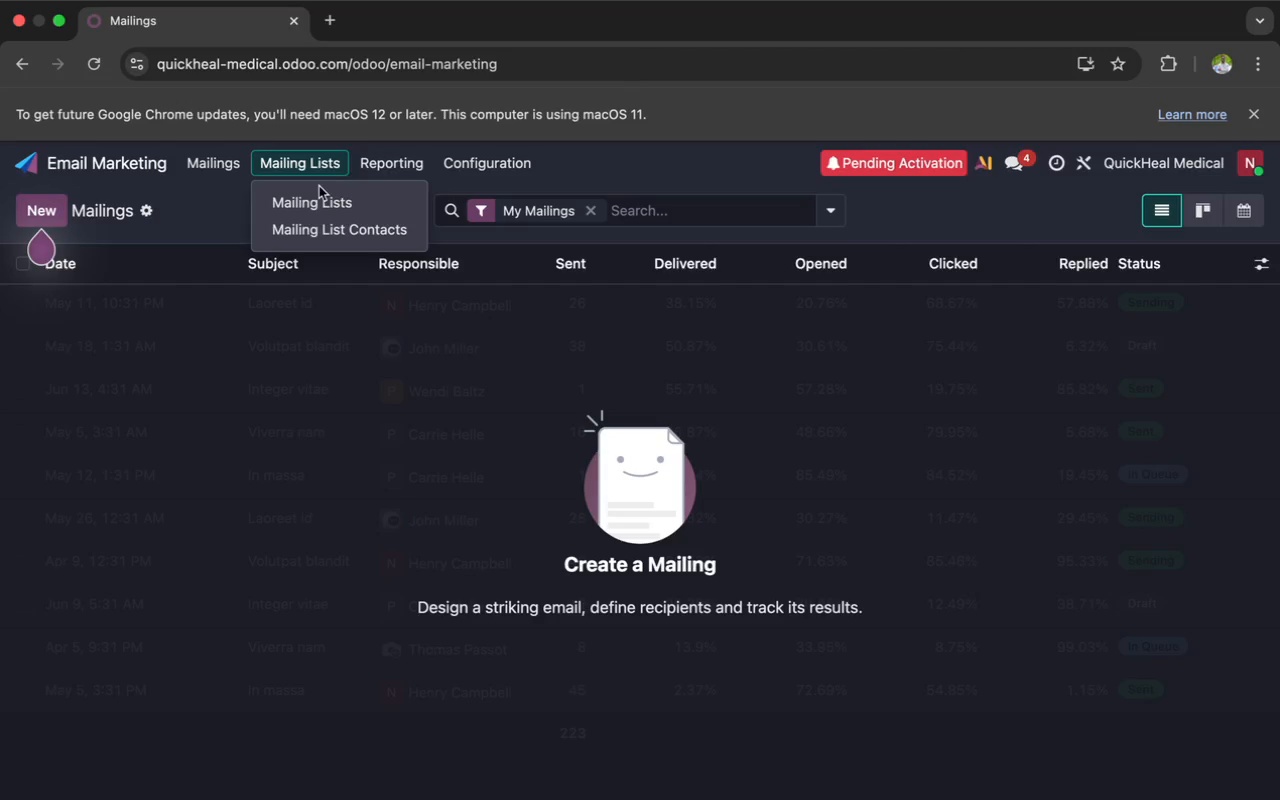 
left_click([320, 197])
 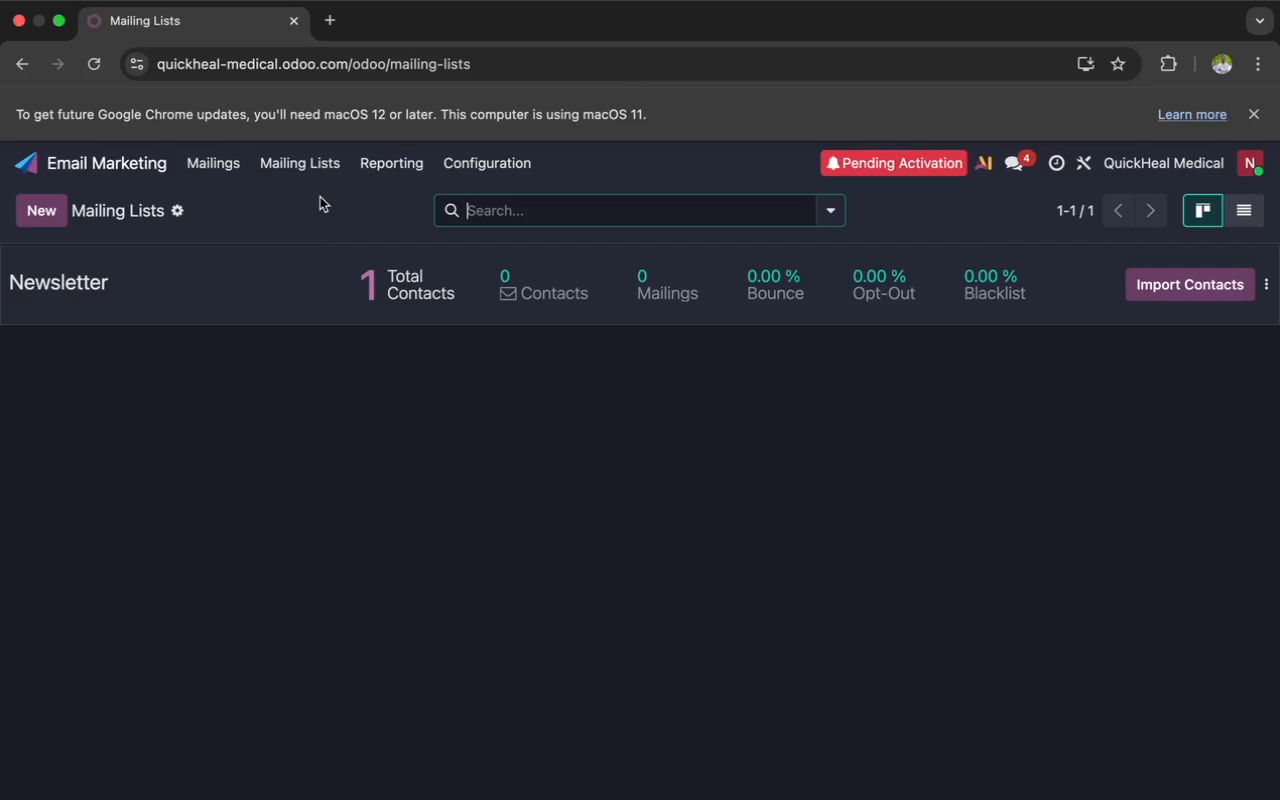 
wait(7.32)
 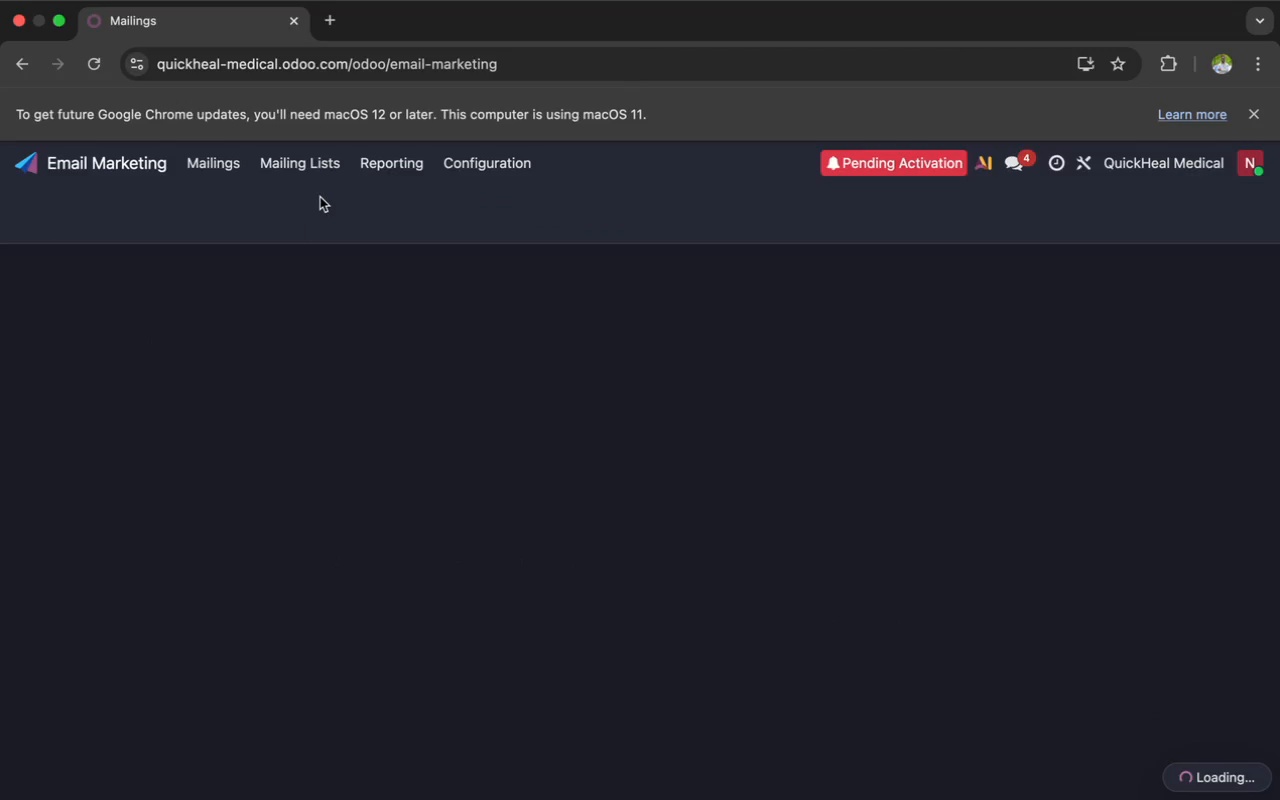 
left_click([48, 218])
 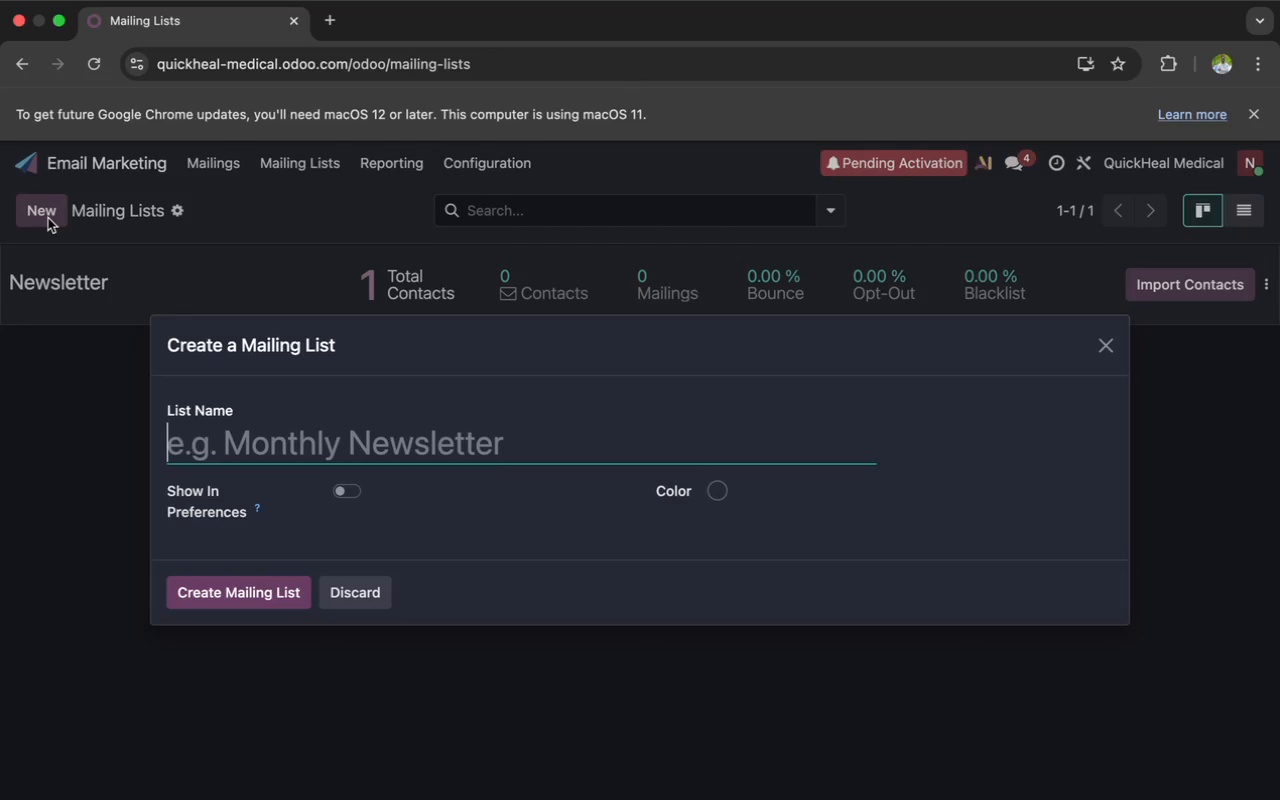 
type(Recebt)
key(Backspace)
 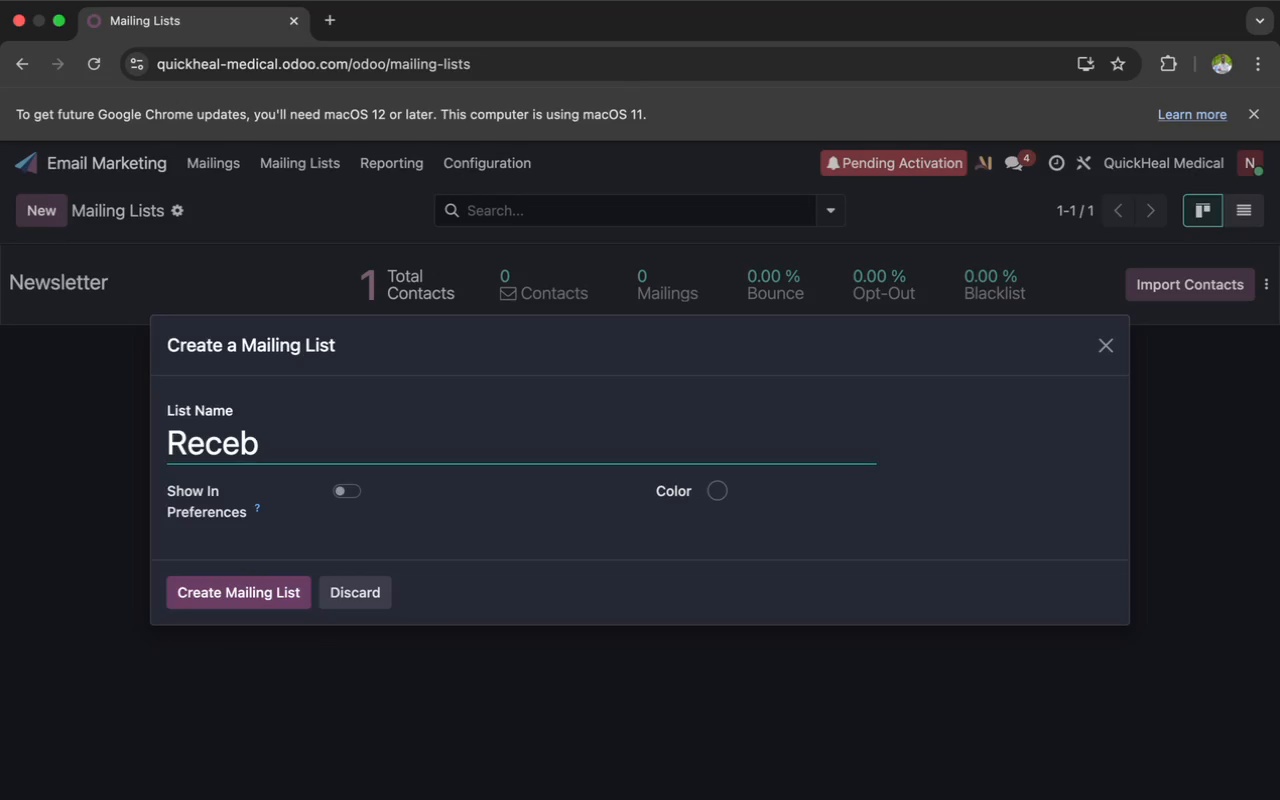 
key(Backspace)
type(nt Patients)
 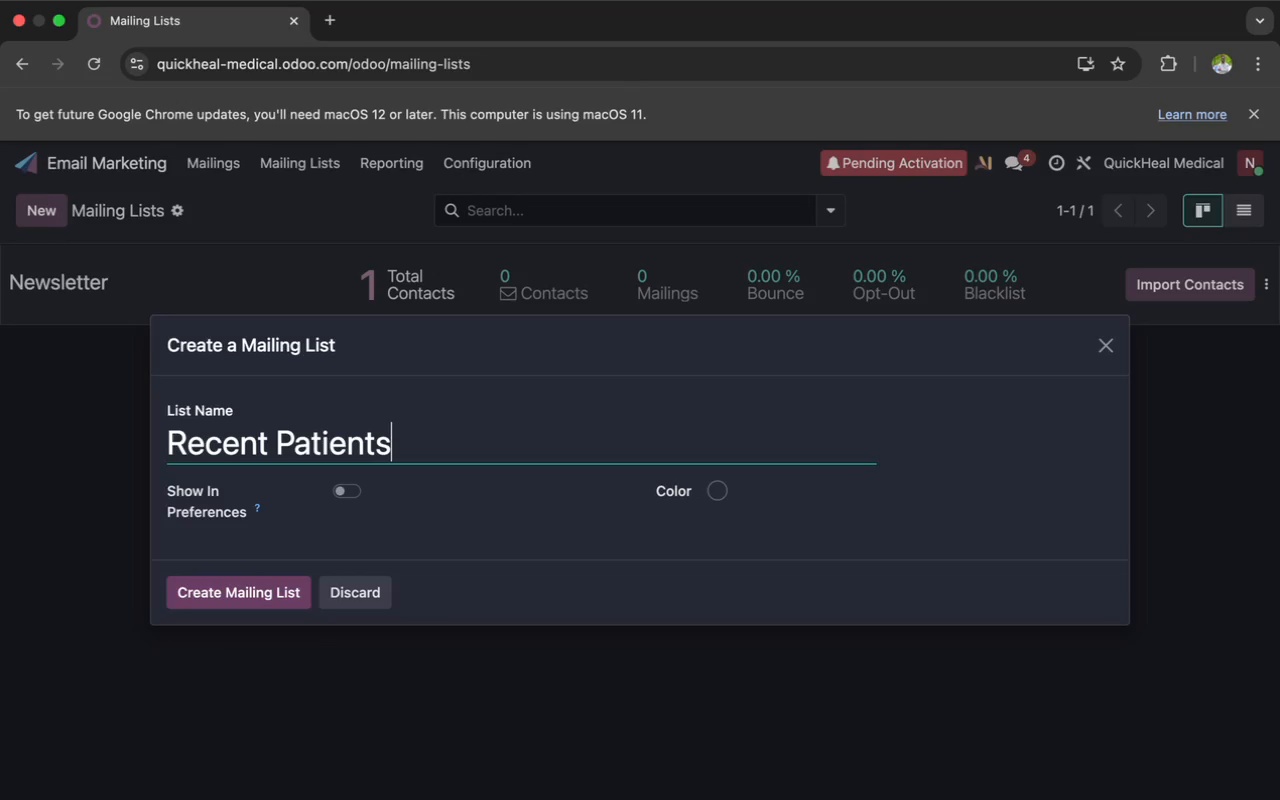 
wait(16.11)
 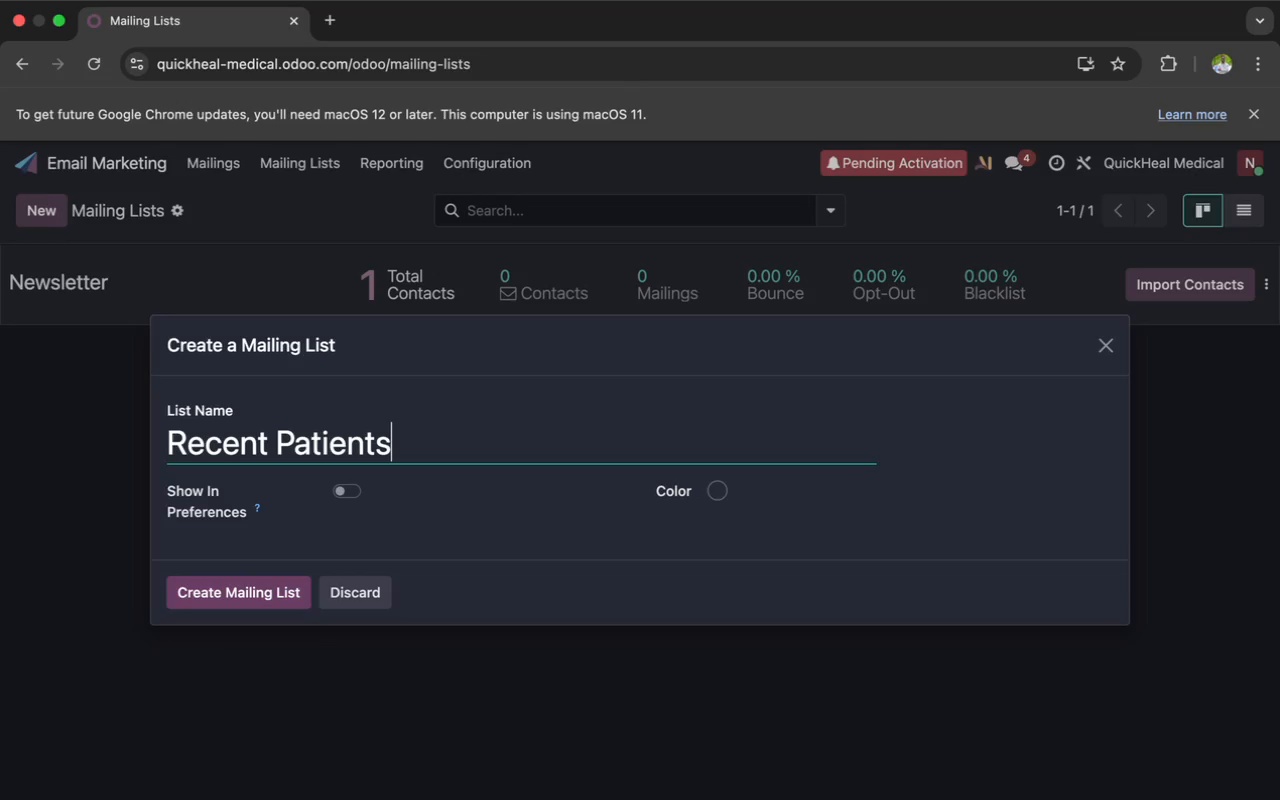 
key(Space)
 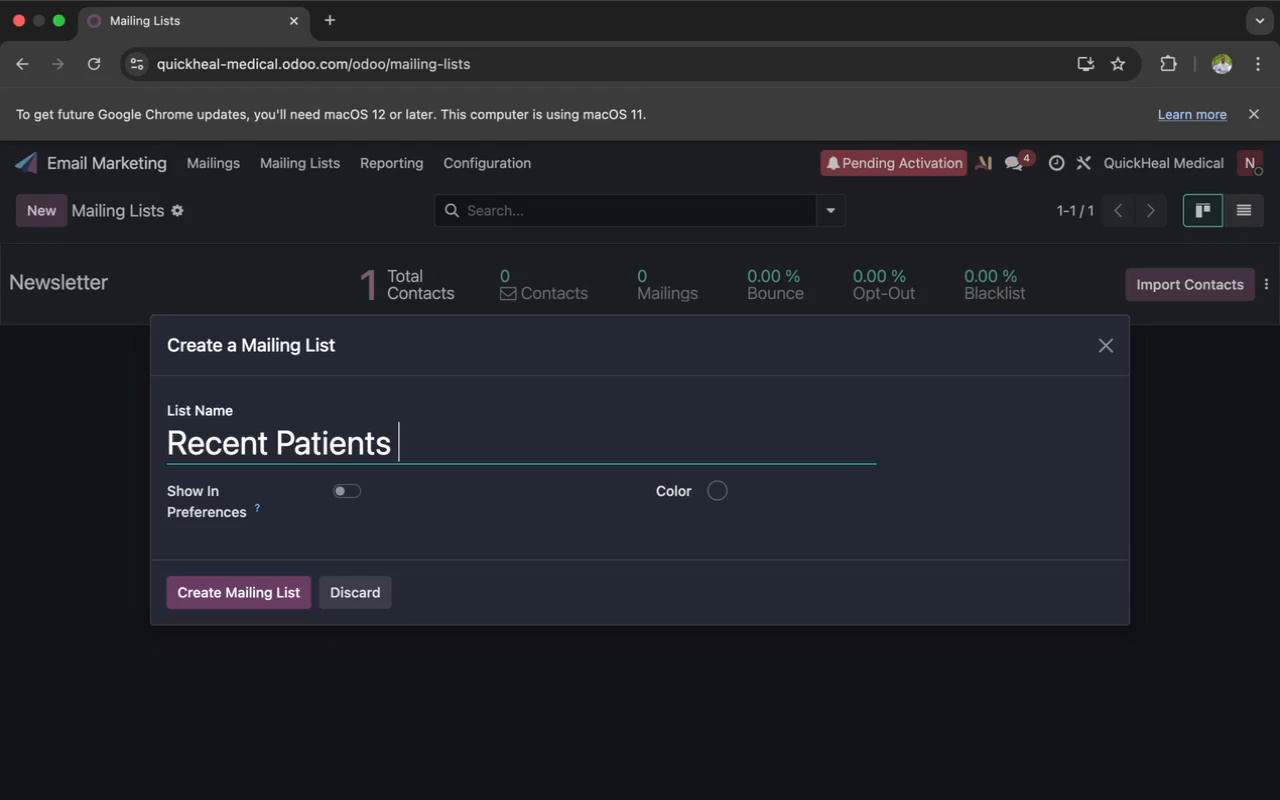 
key(Shift+Q)
 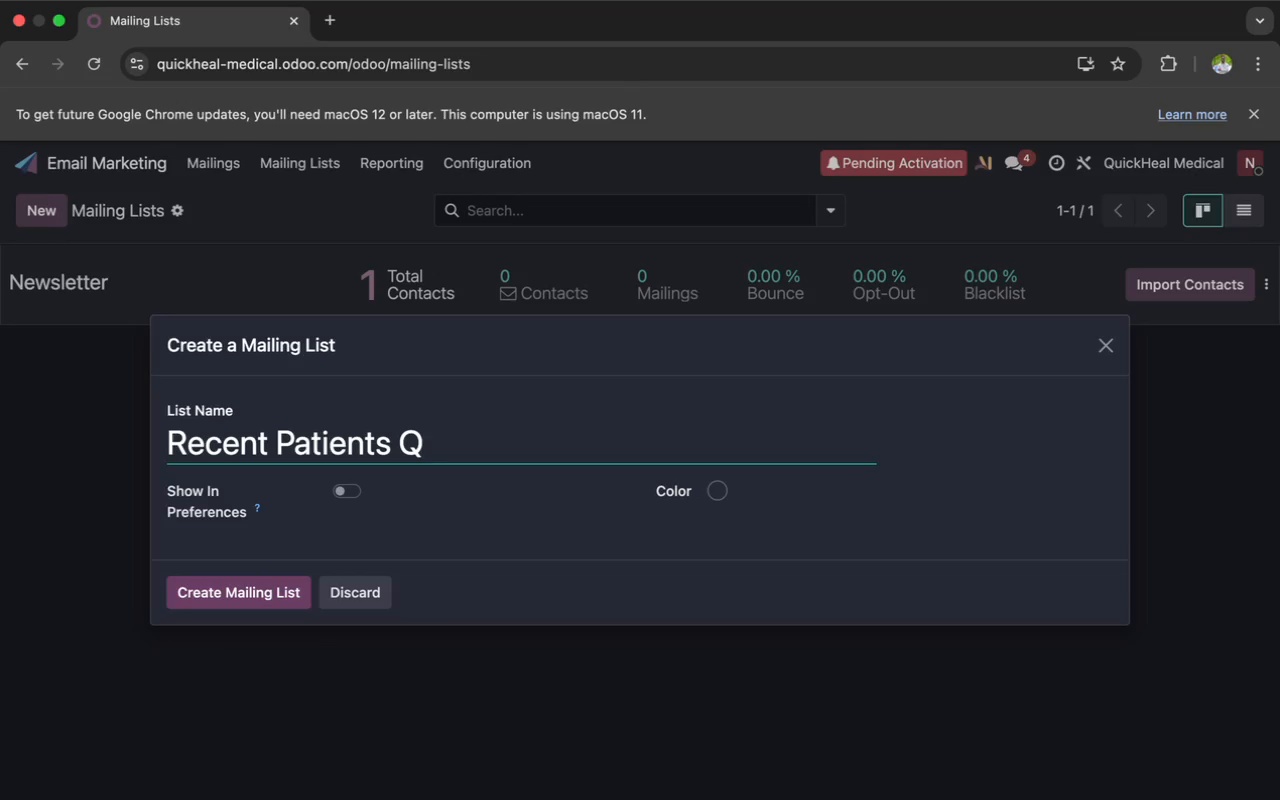 
wait(5.06)
 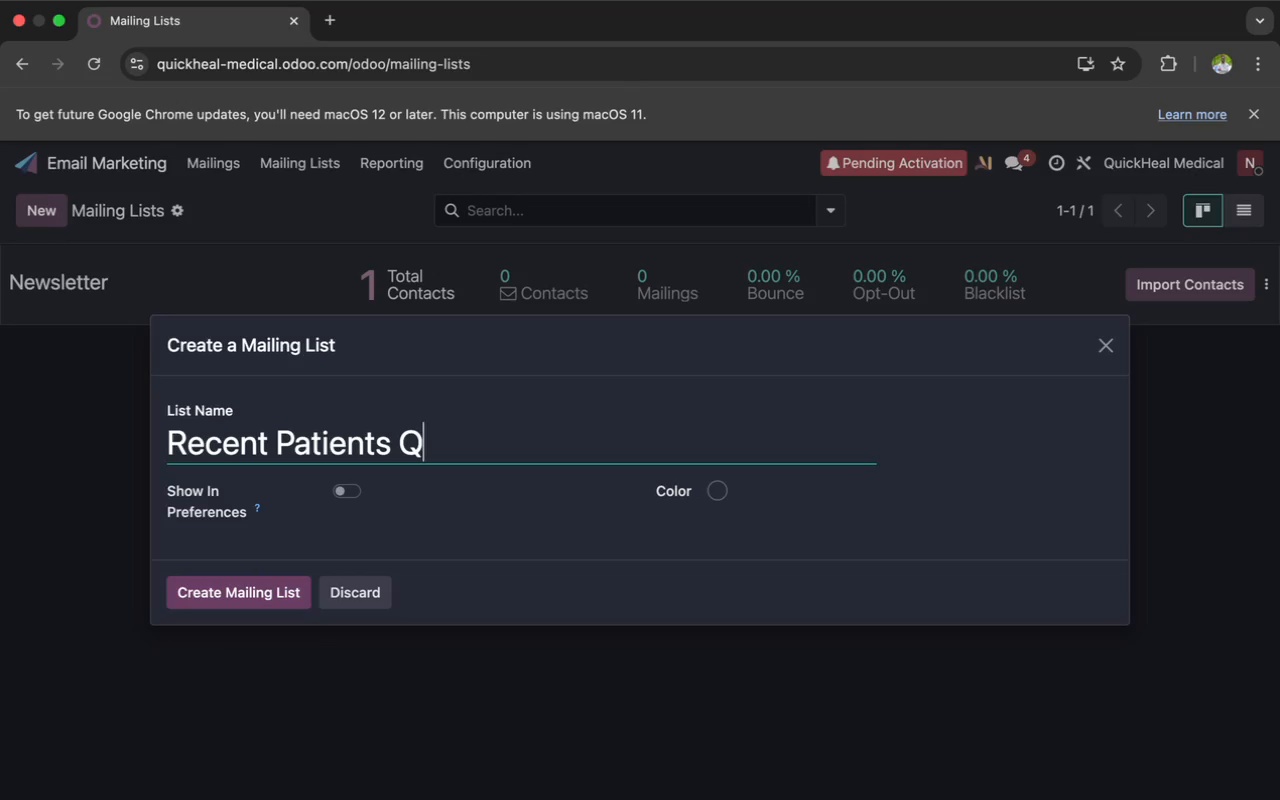 
type(uickHeal Car)
 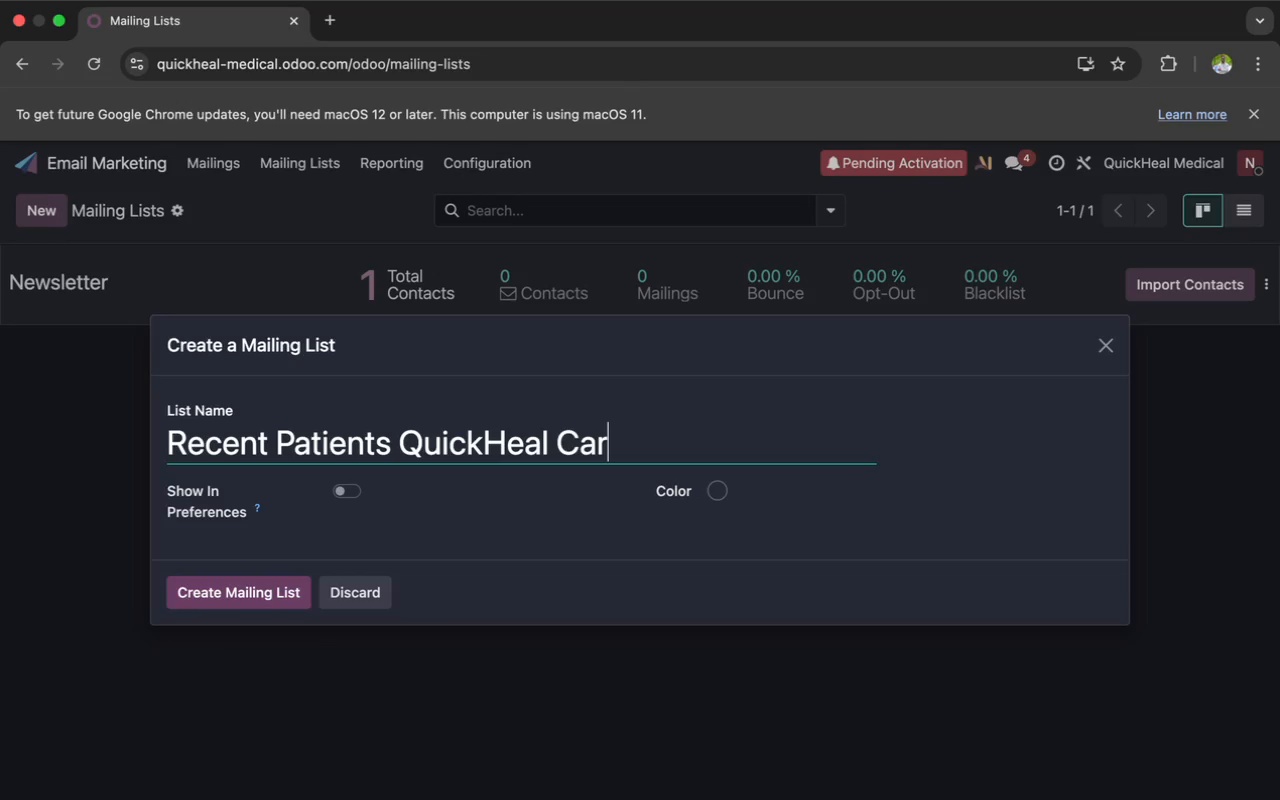 
key(E)
 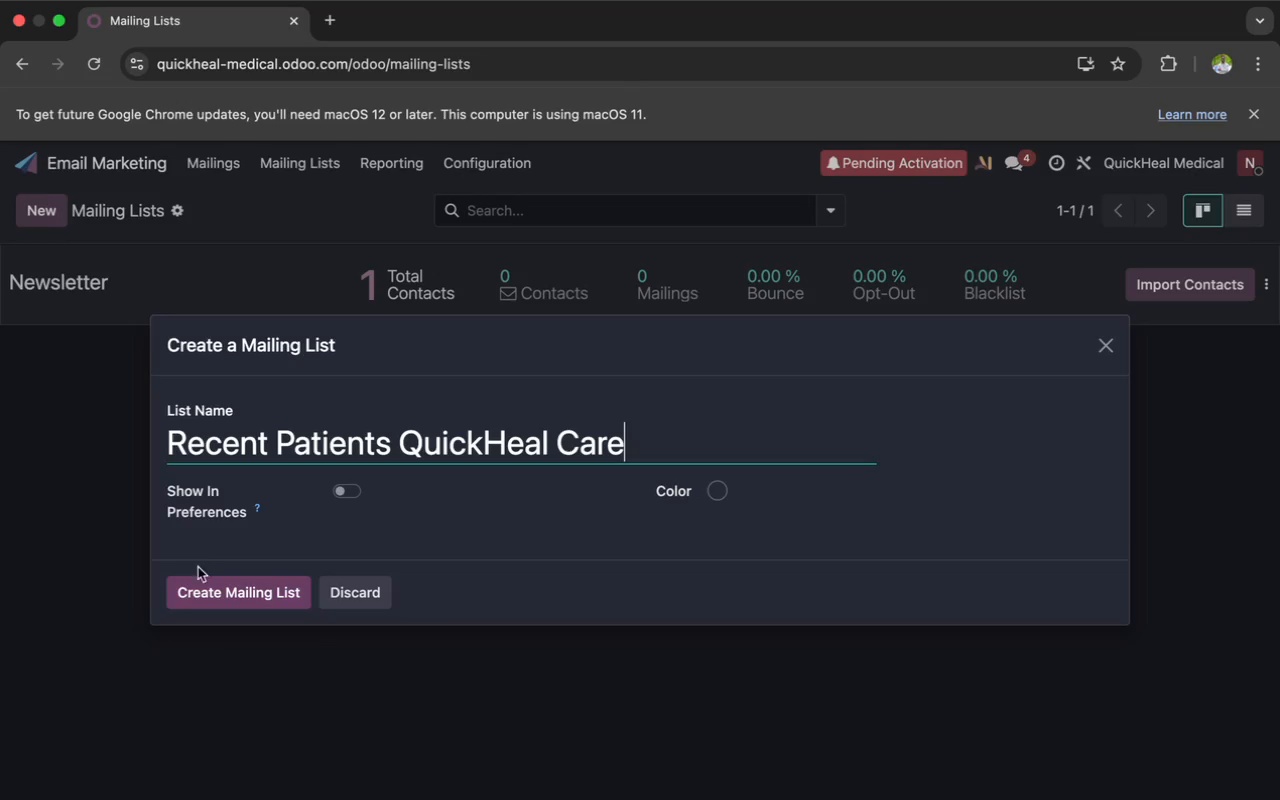 
left_click([218, 599])
 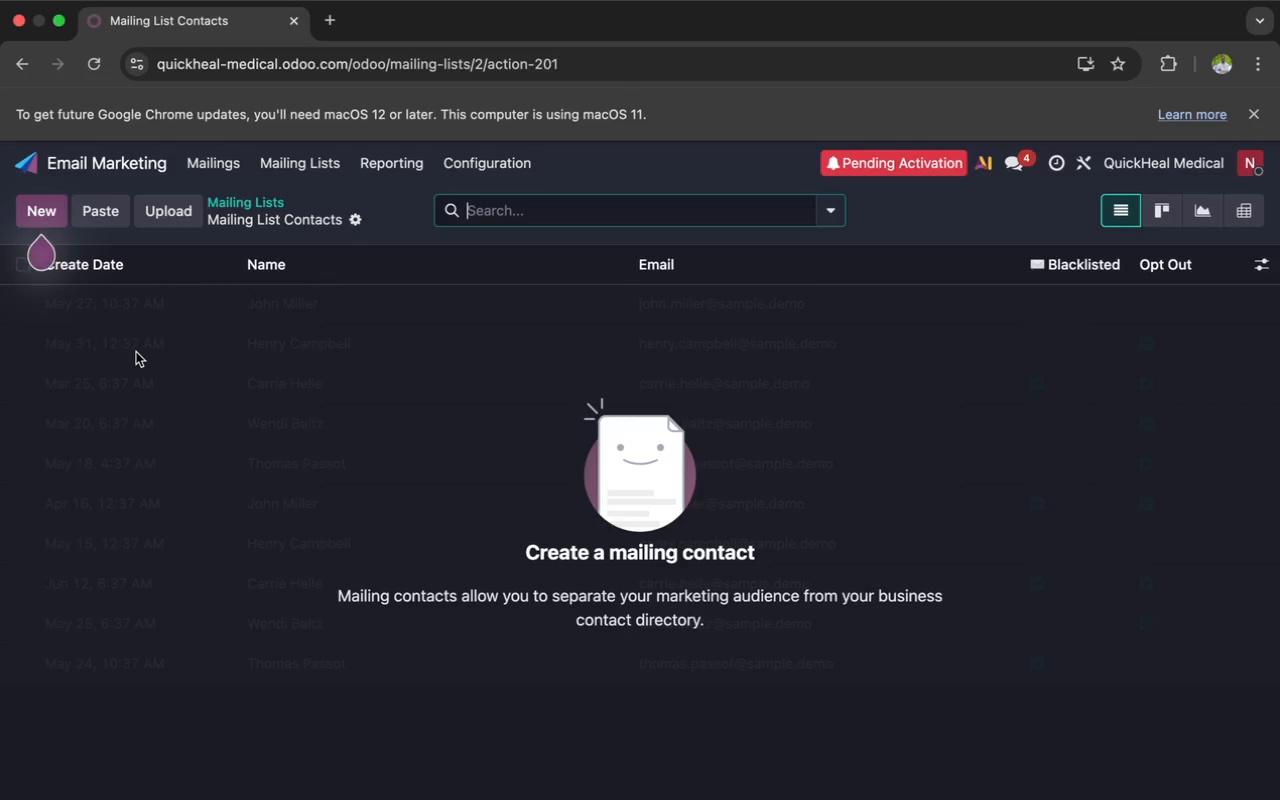 
wait(34.25)
 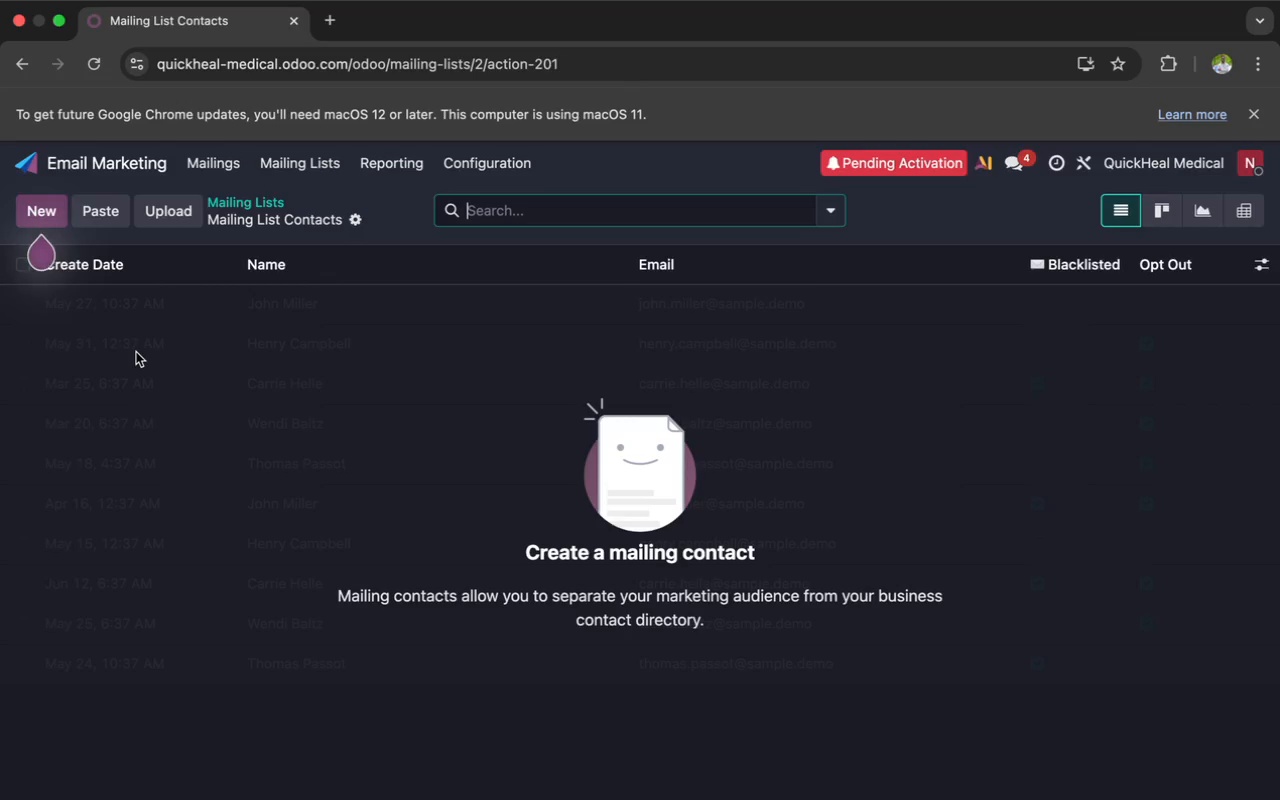 
scroll: coordinate [167, 446], scroll_direction: up, amount: 9.0
 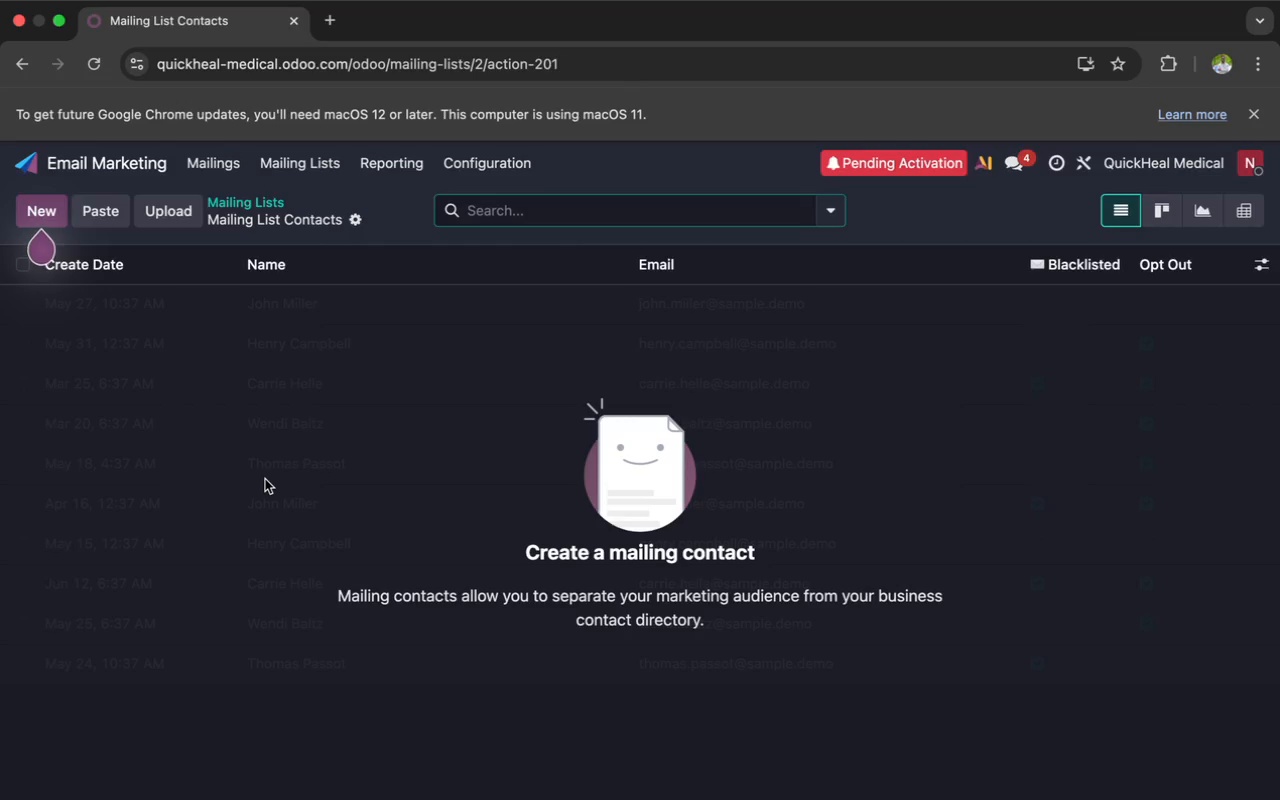 
wait(15.37)
 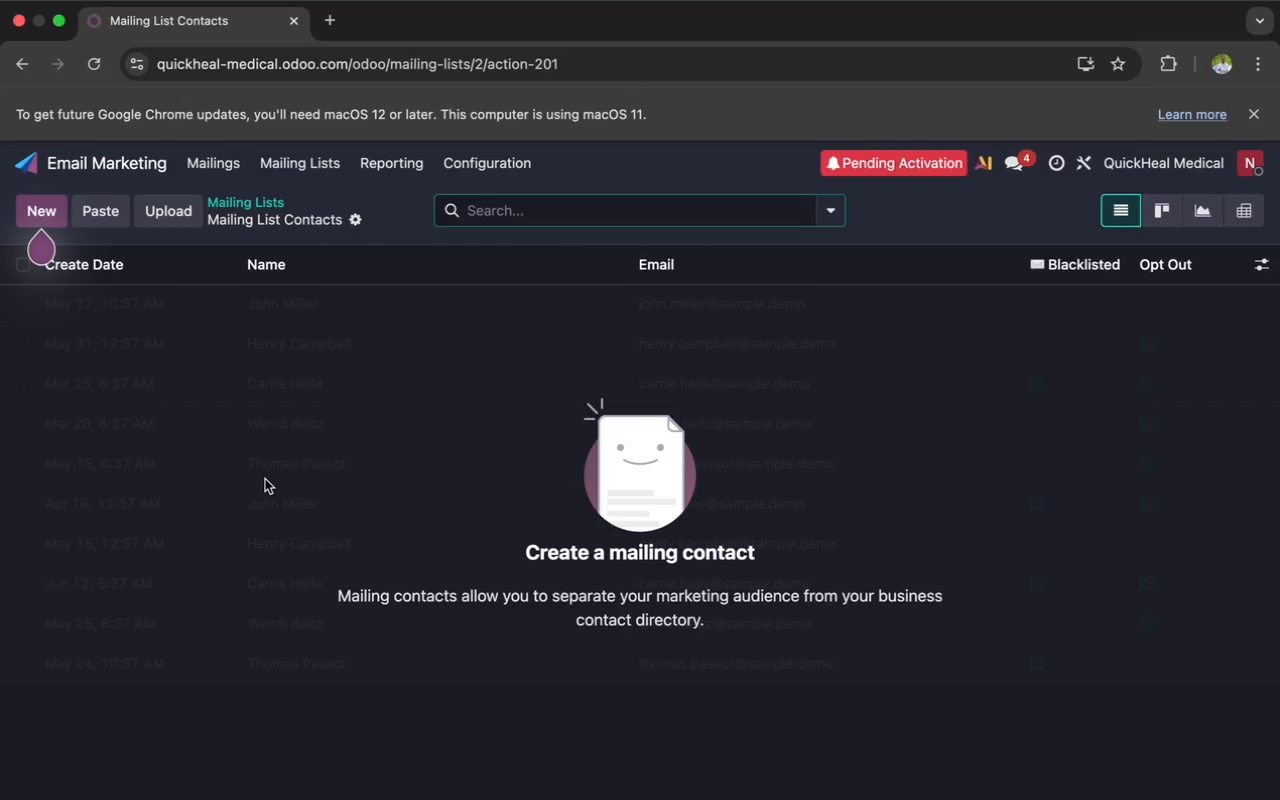 
left_click([153, 202])
 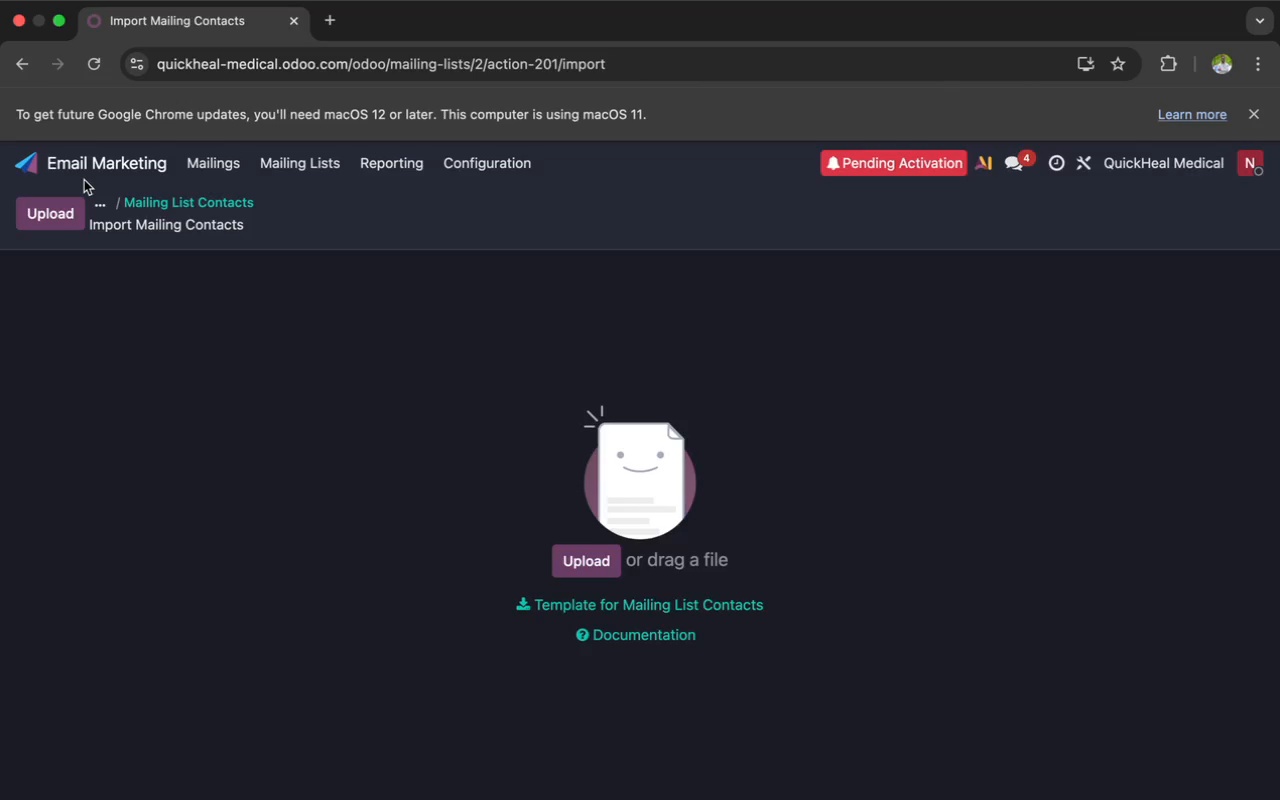 
wait(27.59)
 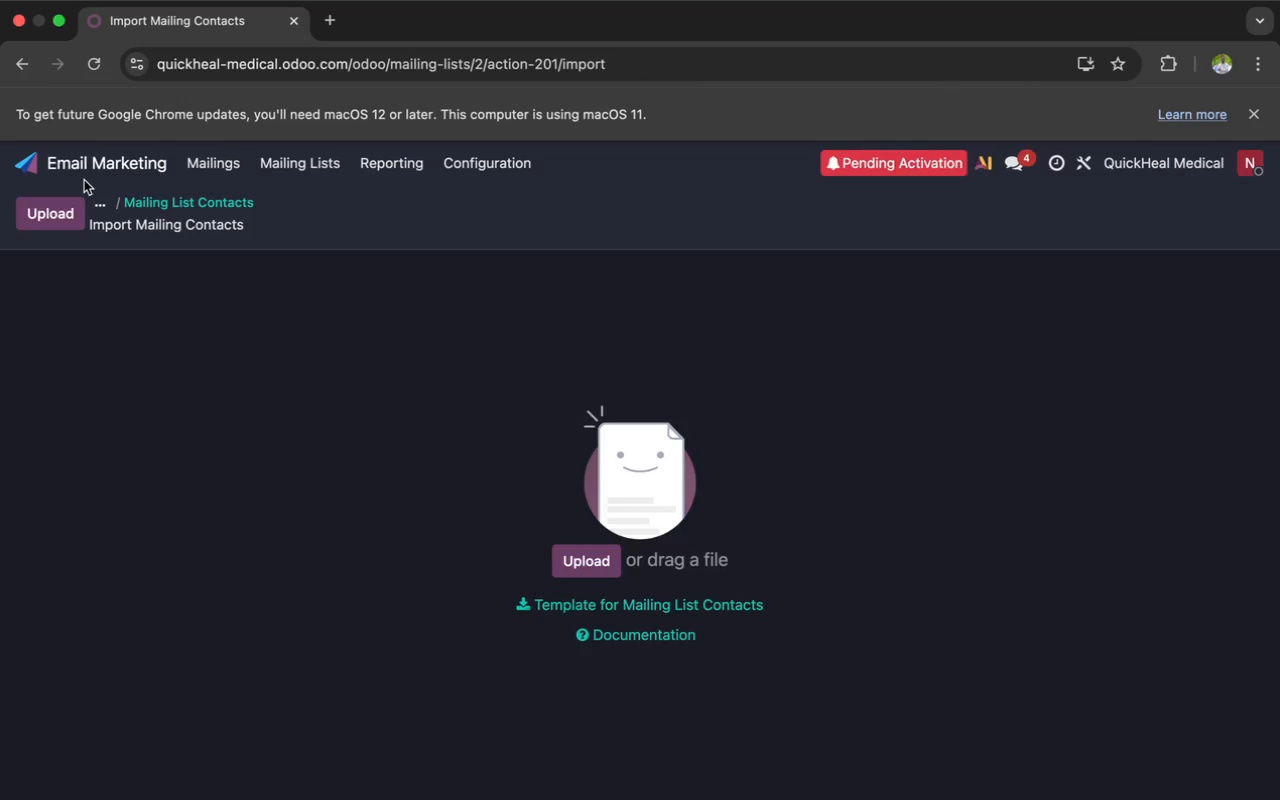 
left_click([58, 210])
 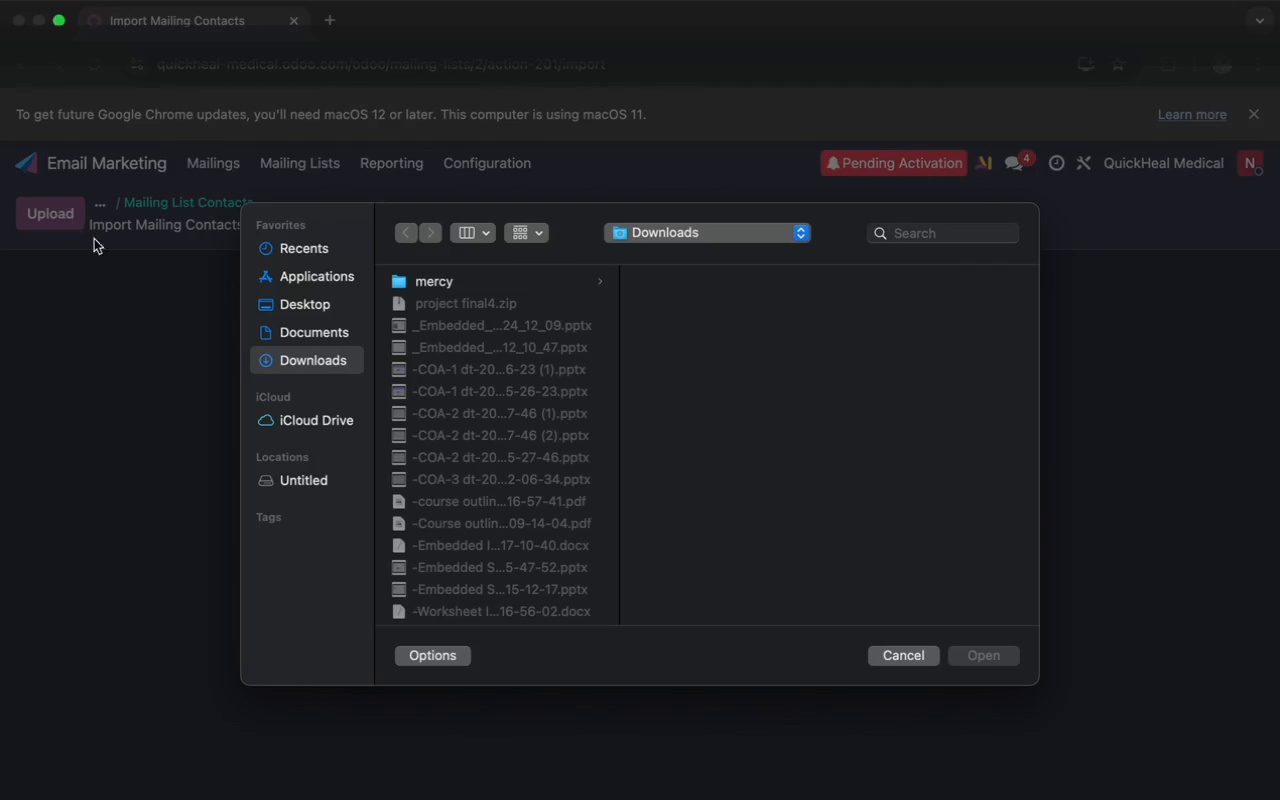 
mouse_move([1061, 767])
 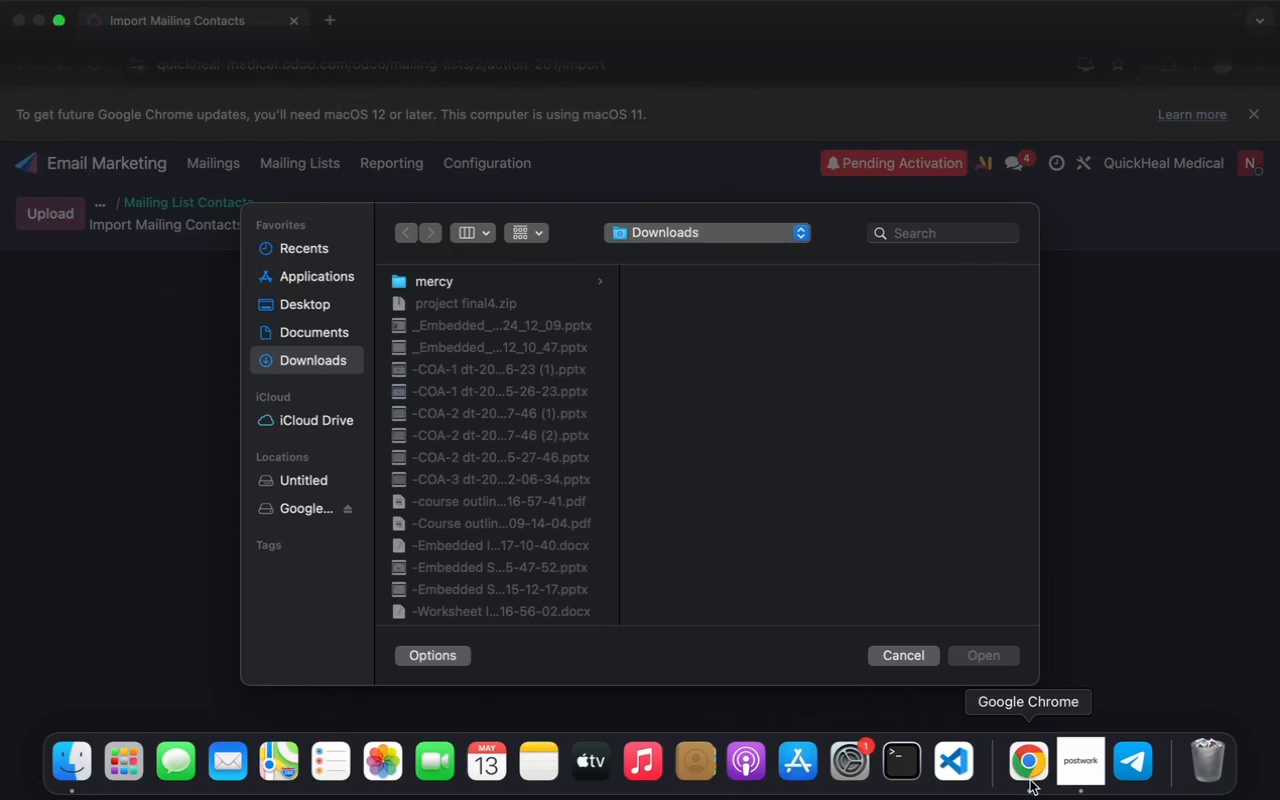 
left_click([1027, 779])
 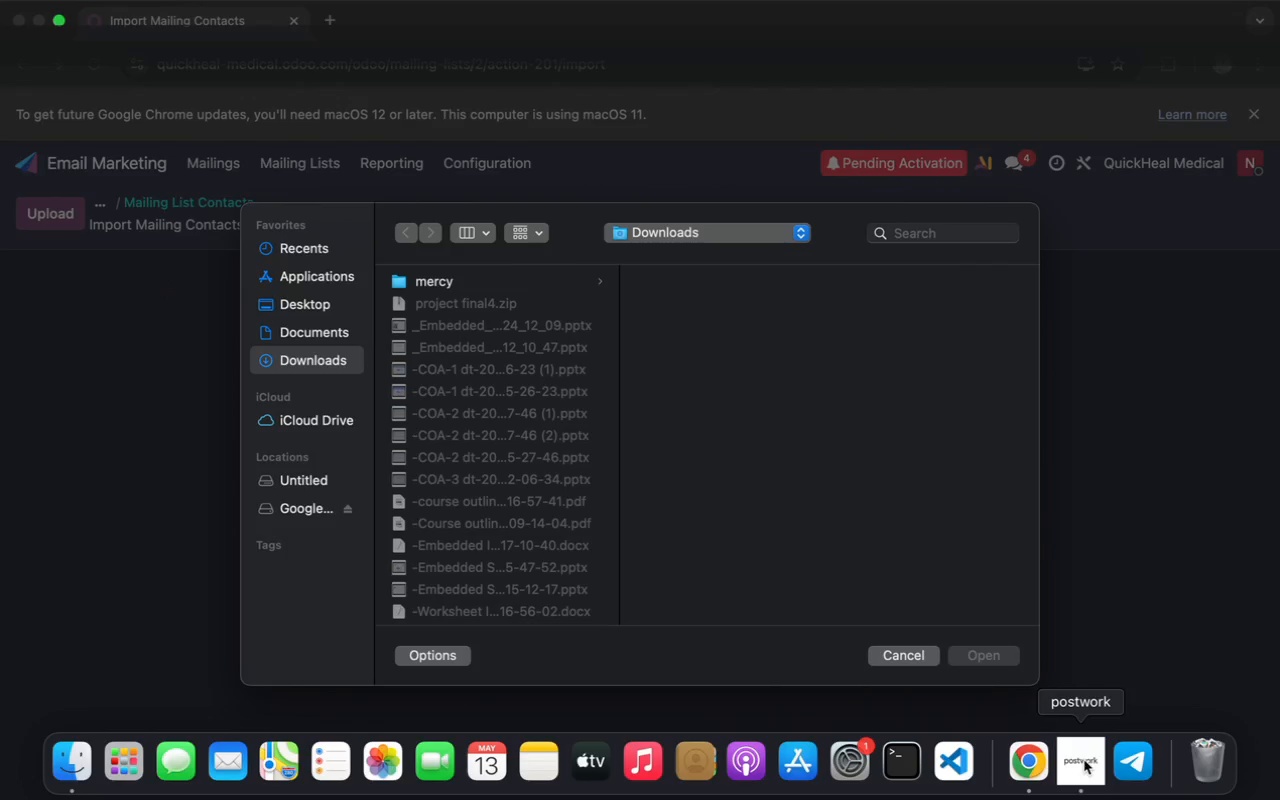 
left_click([1088, 760])
 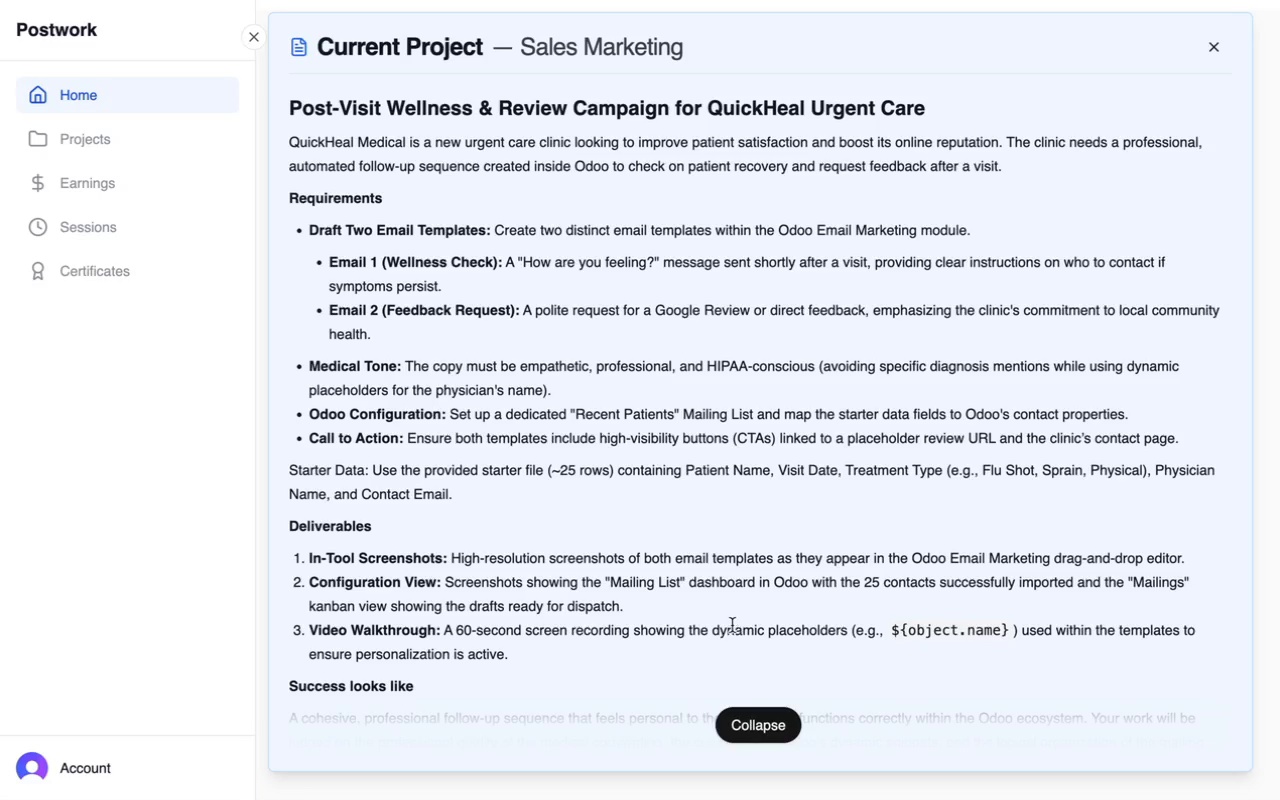 
scroll: coordinate [582, 495], scroll_direction: up, amount: 24.0
 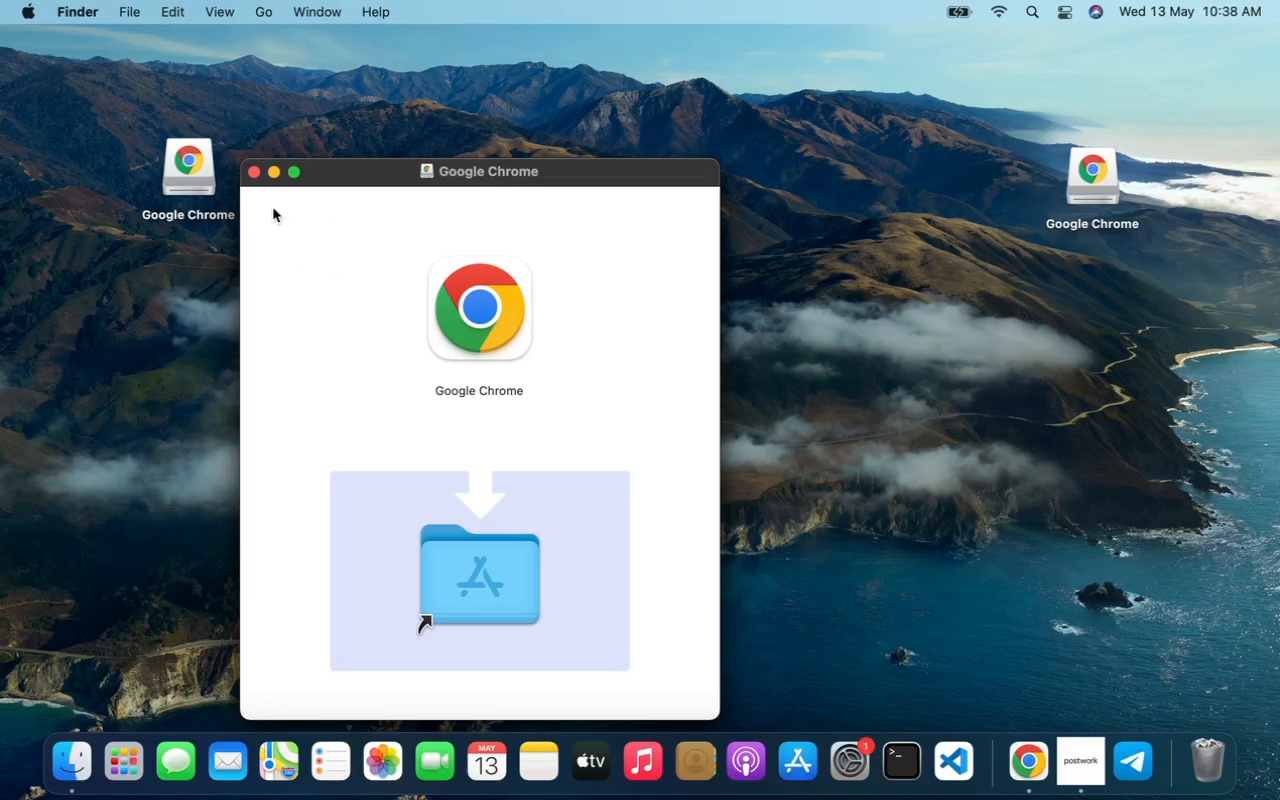 
left_click([248, 177])
 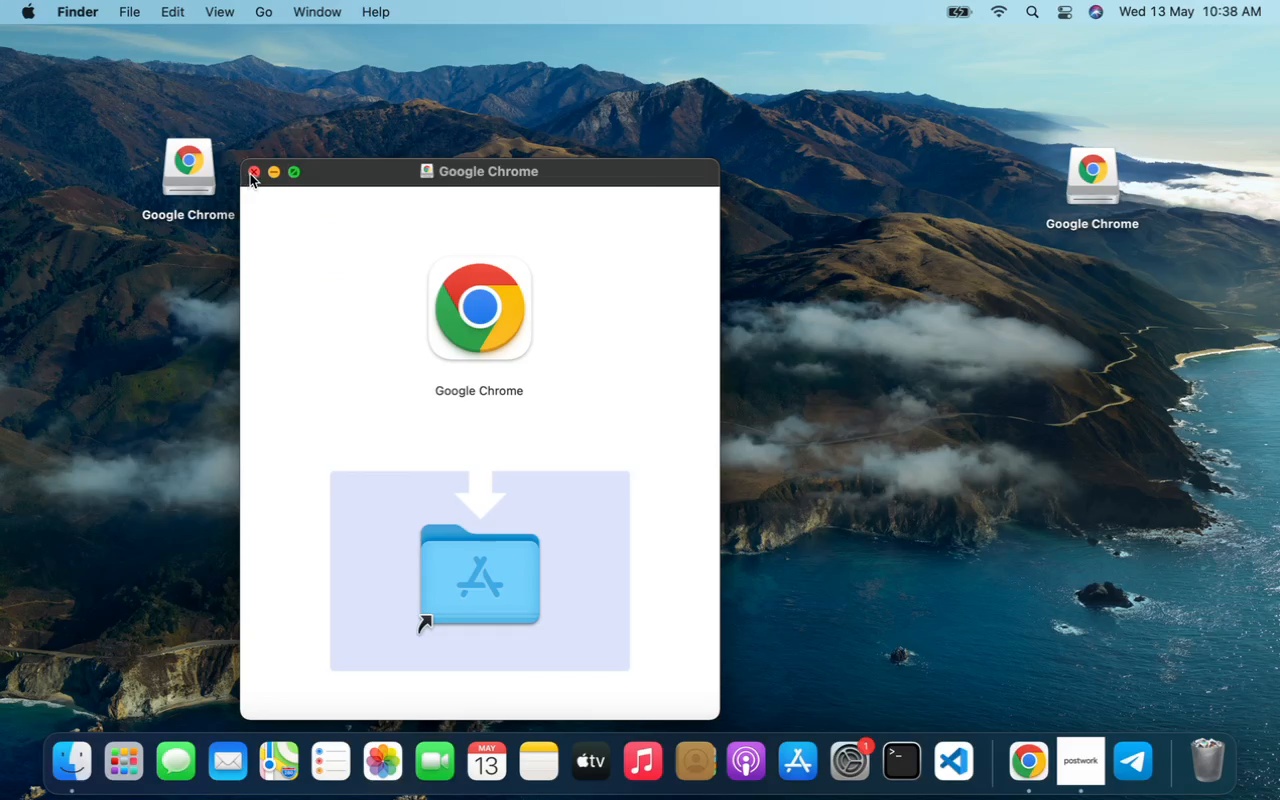 
left_click([256, 173])
 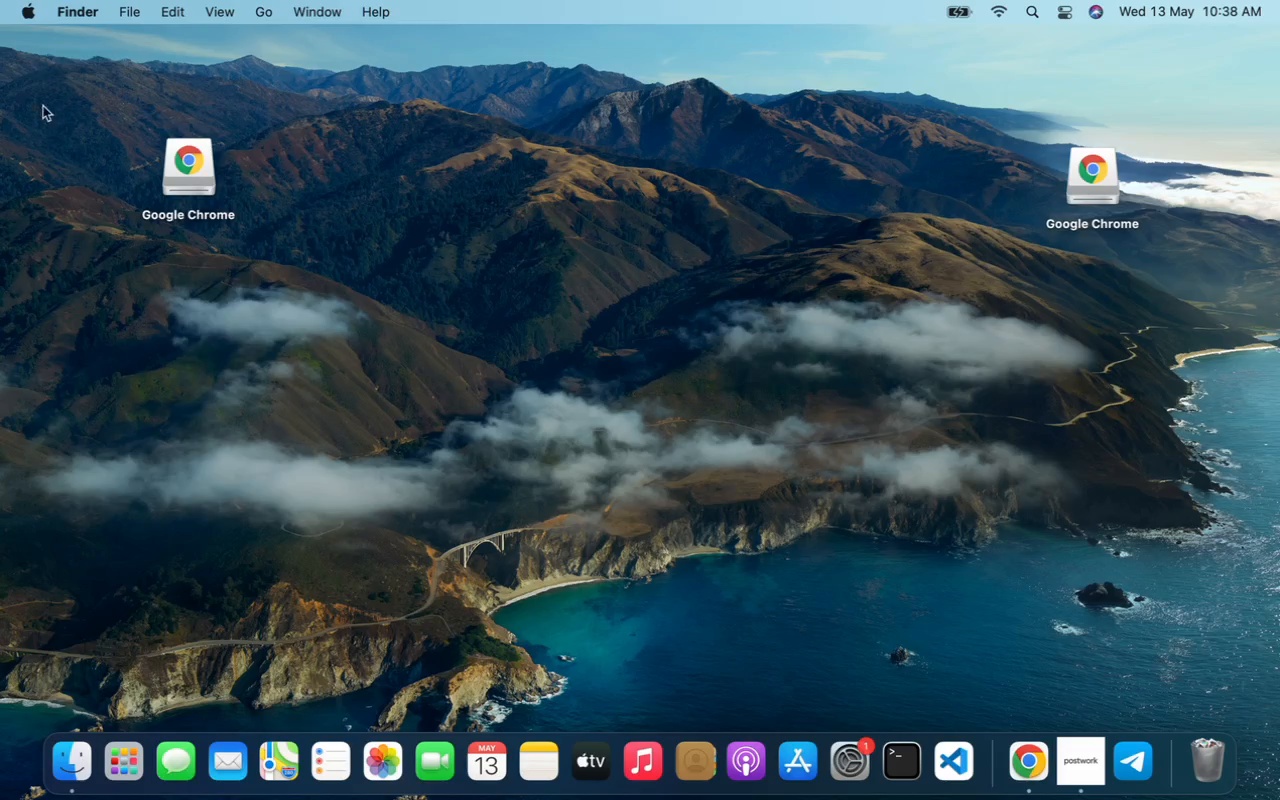 
left_click_drag(start_coordinate=[40, 92], to_coordinate=[1279, 294])
 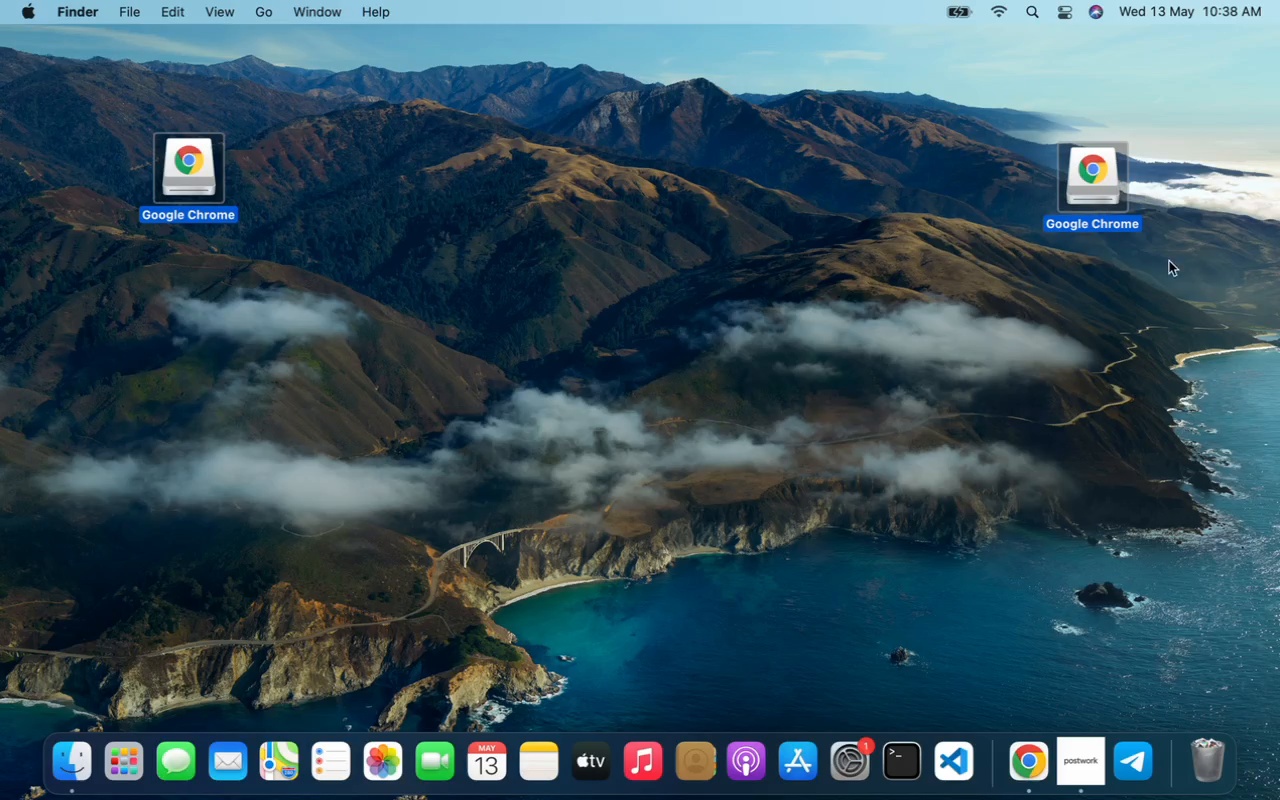 
left_click_drag(start_coordinate=[1111, 222], to_coordinate=[1173, 521])
 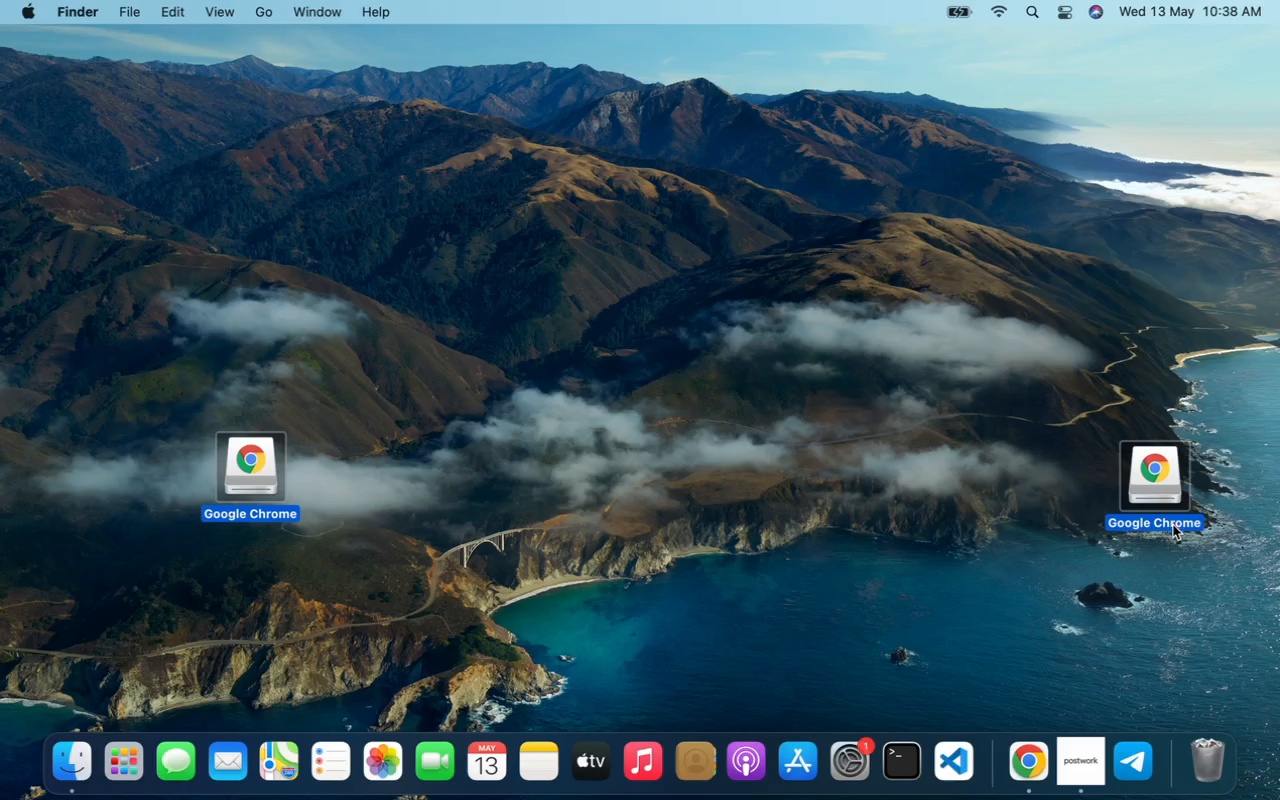 
left_click_drag(start_coordinate=[1166, 518], to_coordinate=[1220, 785])
 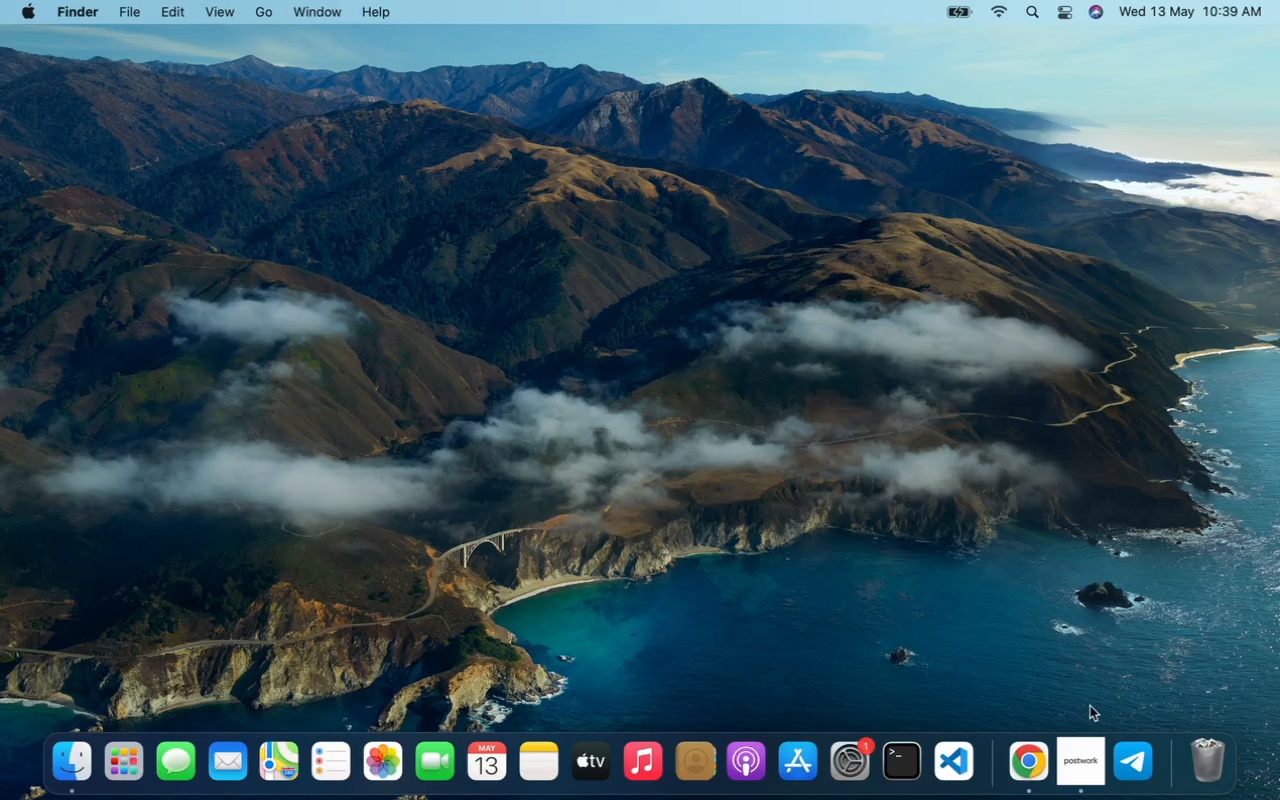 
left_click([1085, 754])